 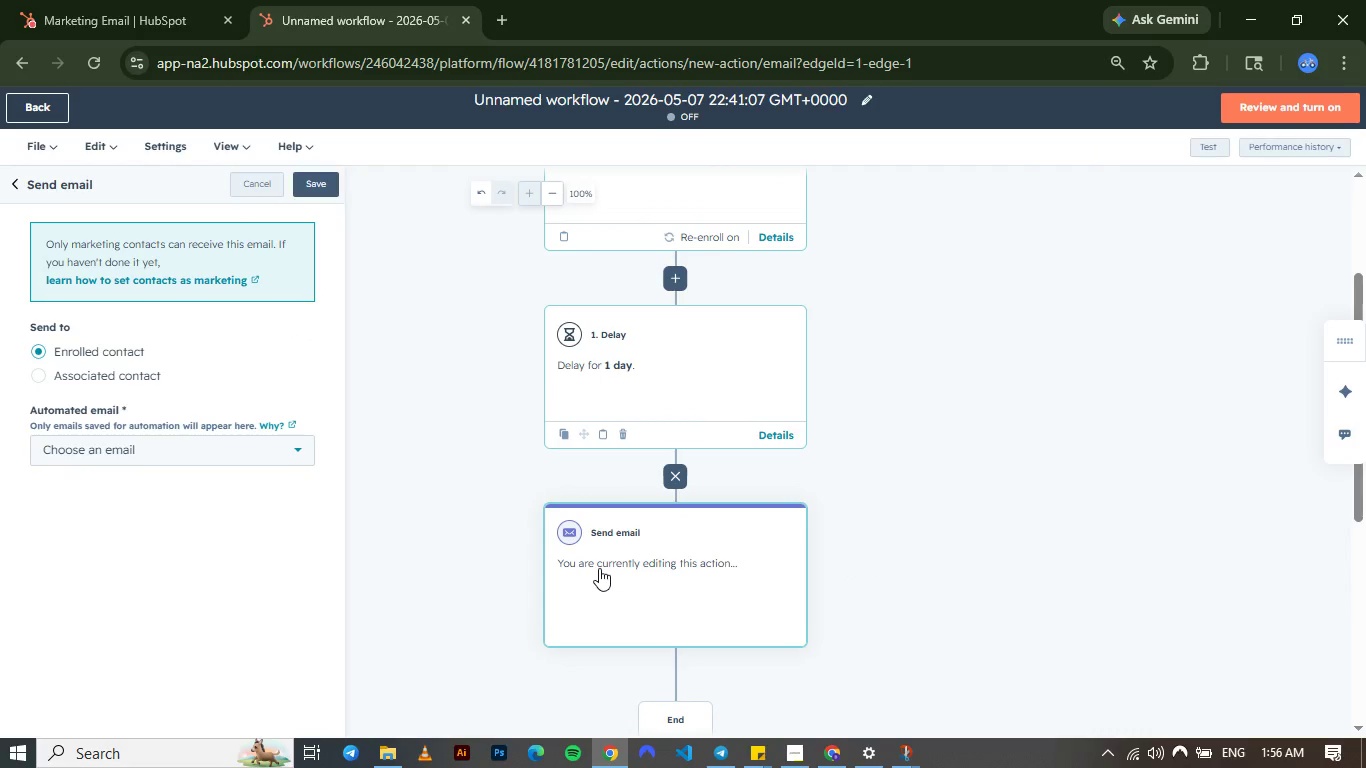 
left_click([611, 562])
 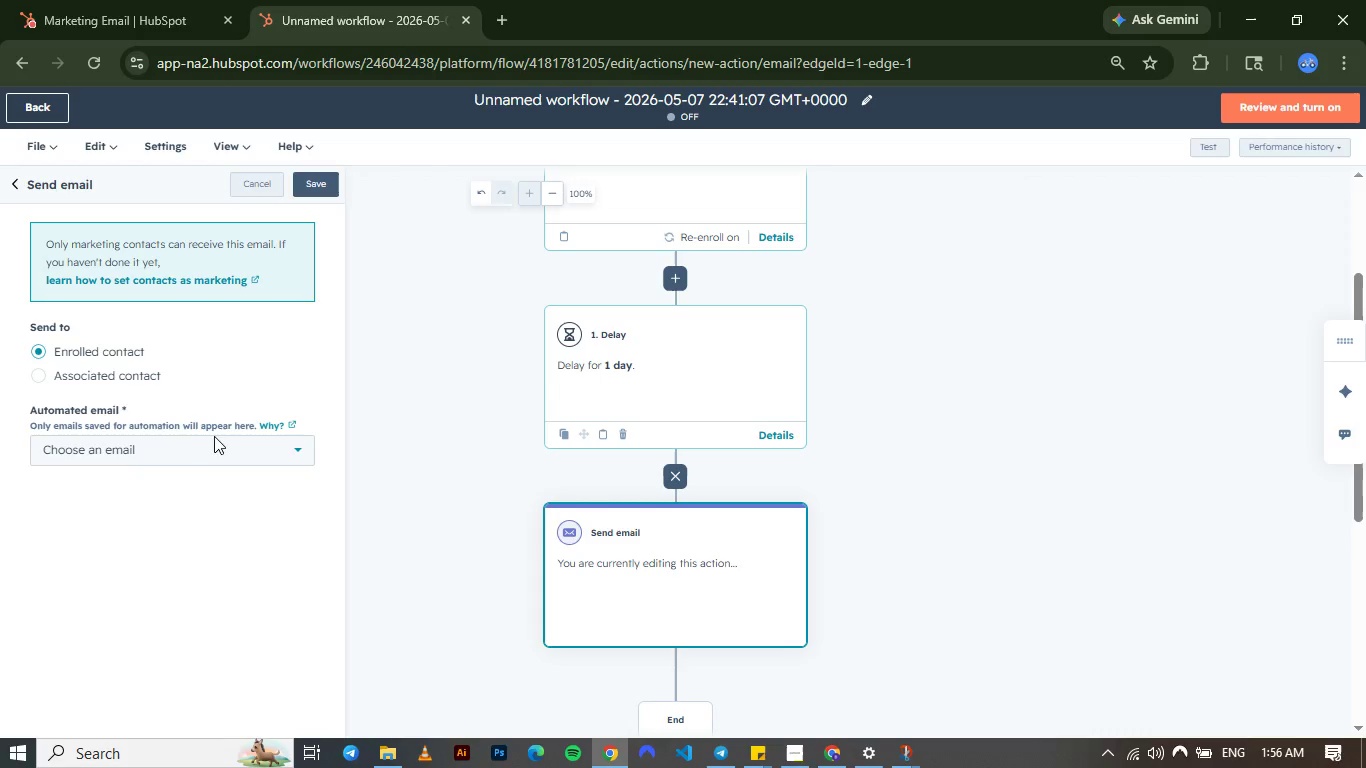 
left_click([219, 449])
 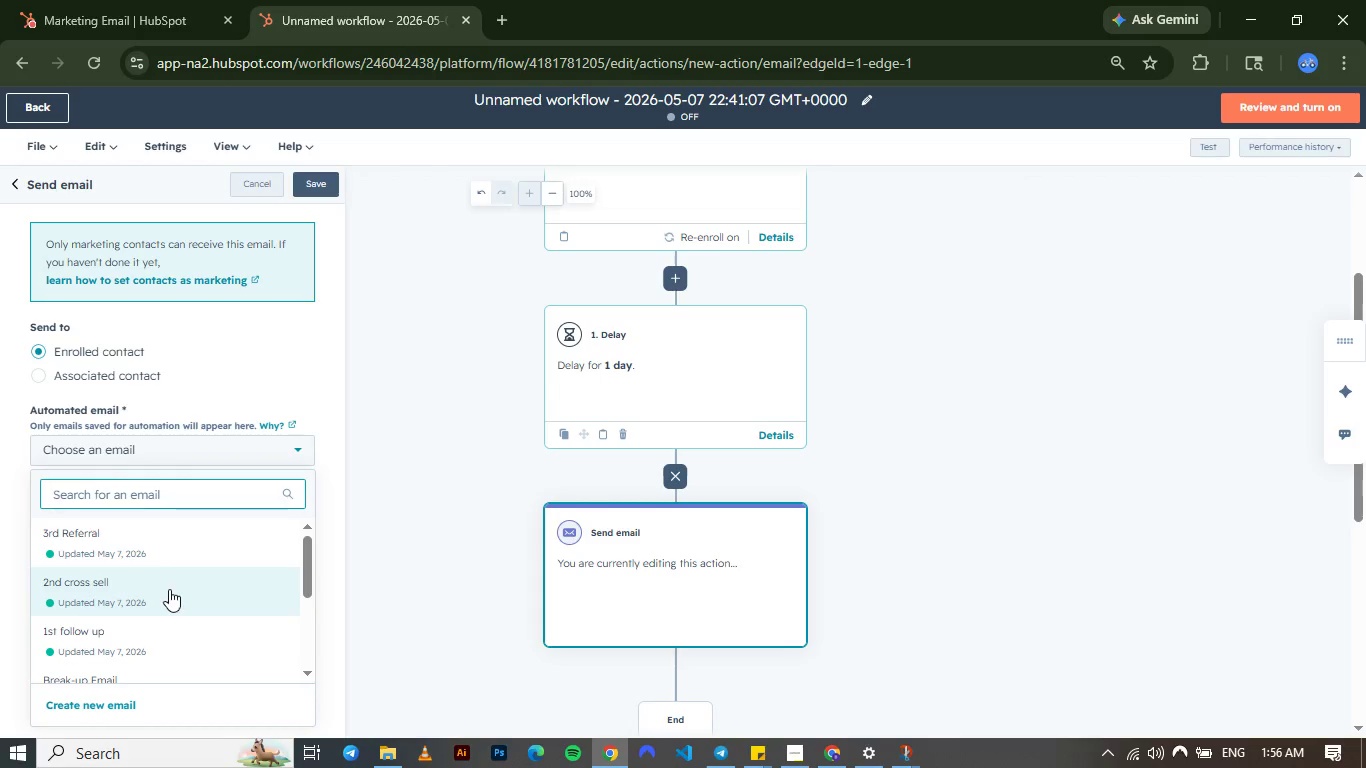 
left_click([160, 625])
 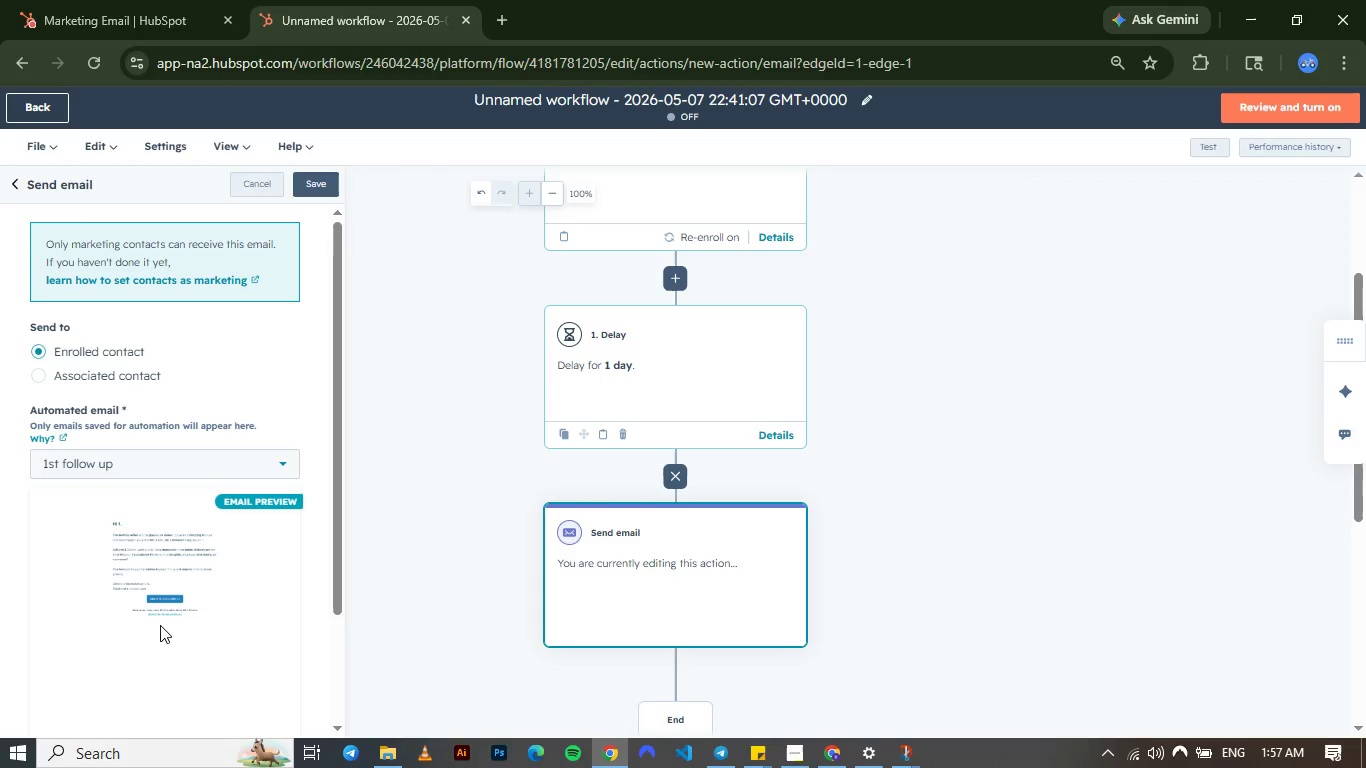 
wait(20.98)
 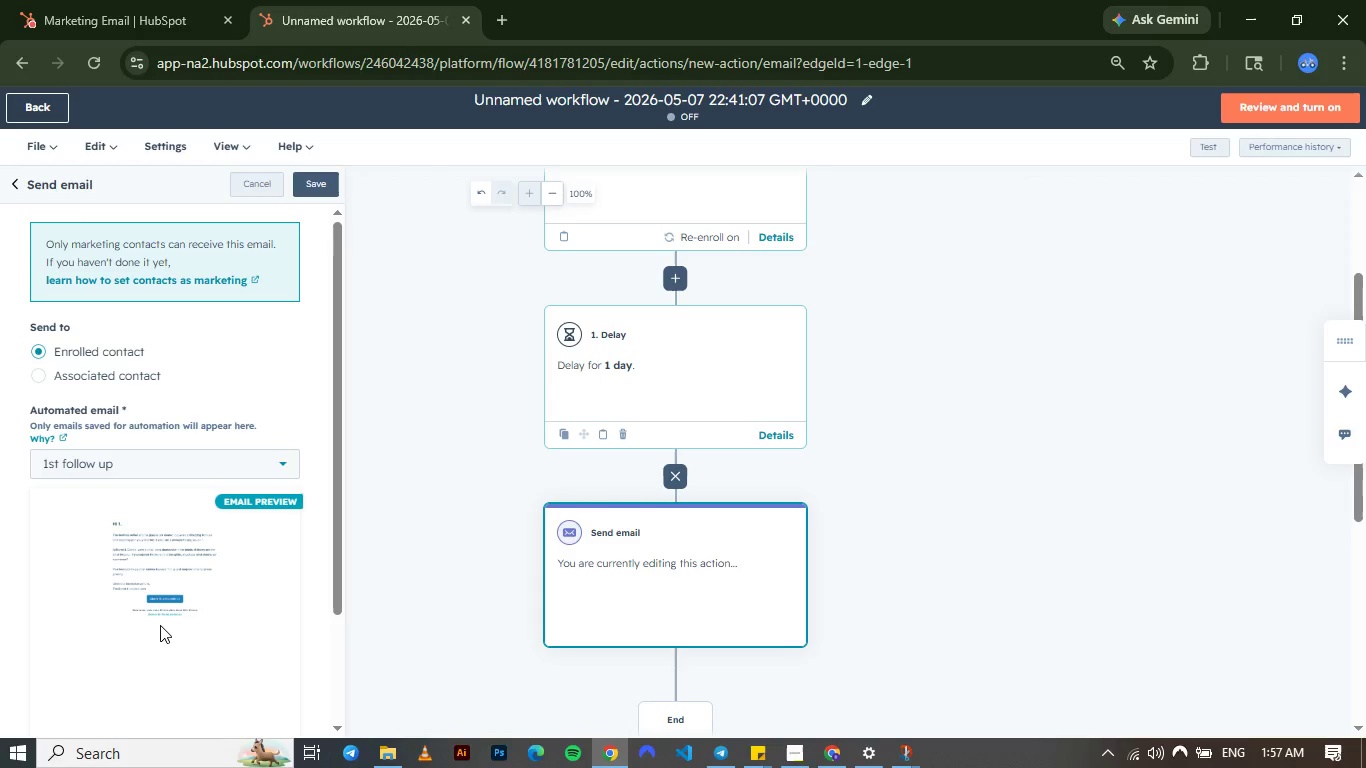 
left_click([310, 194])
 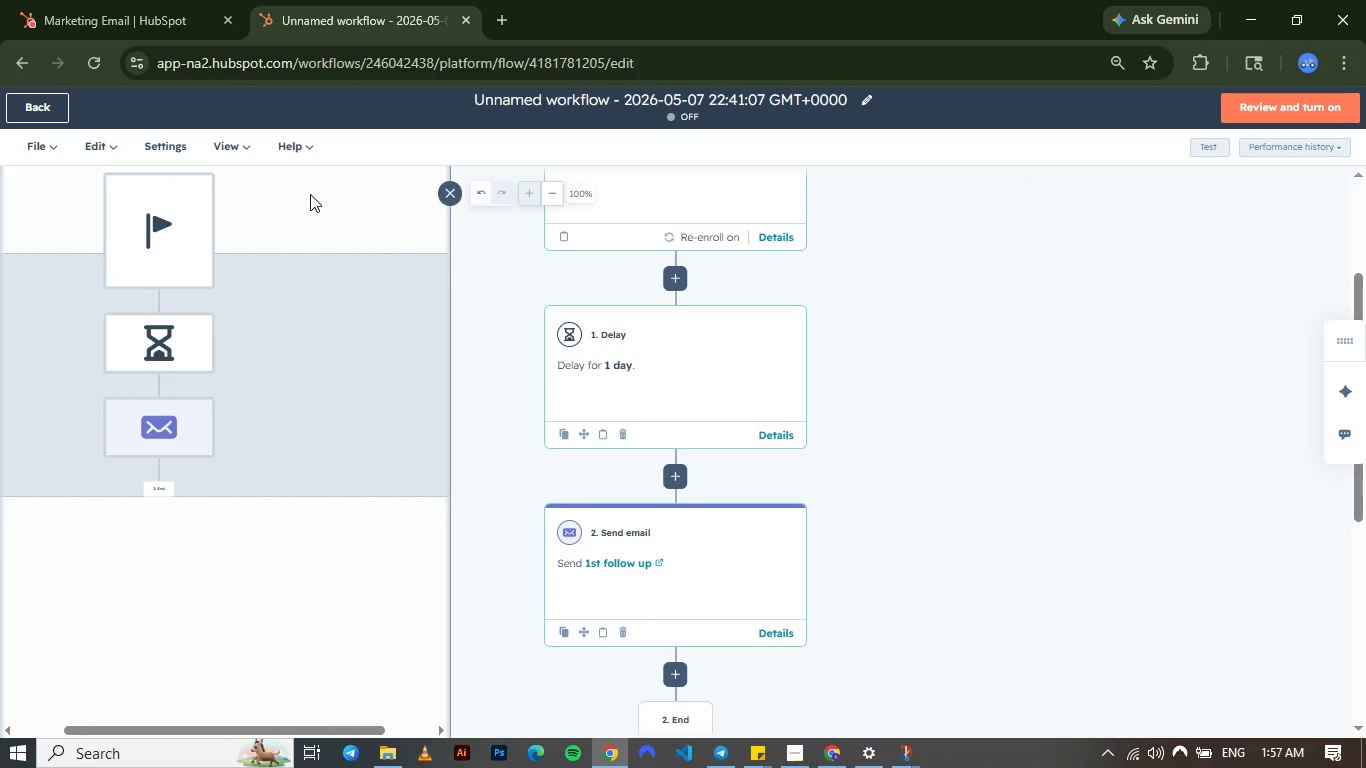 
wait(11.67)
 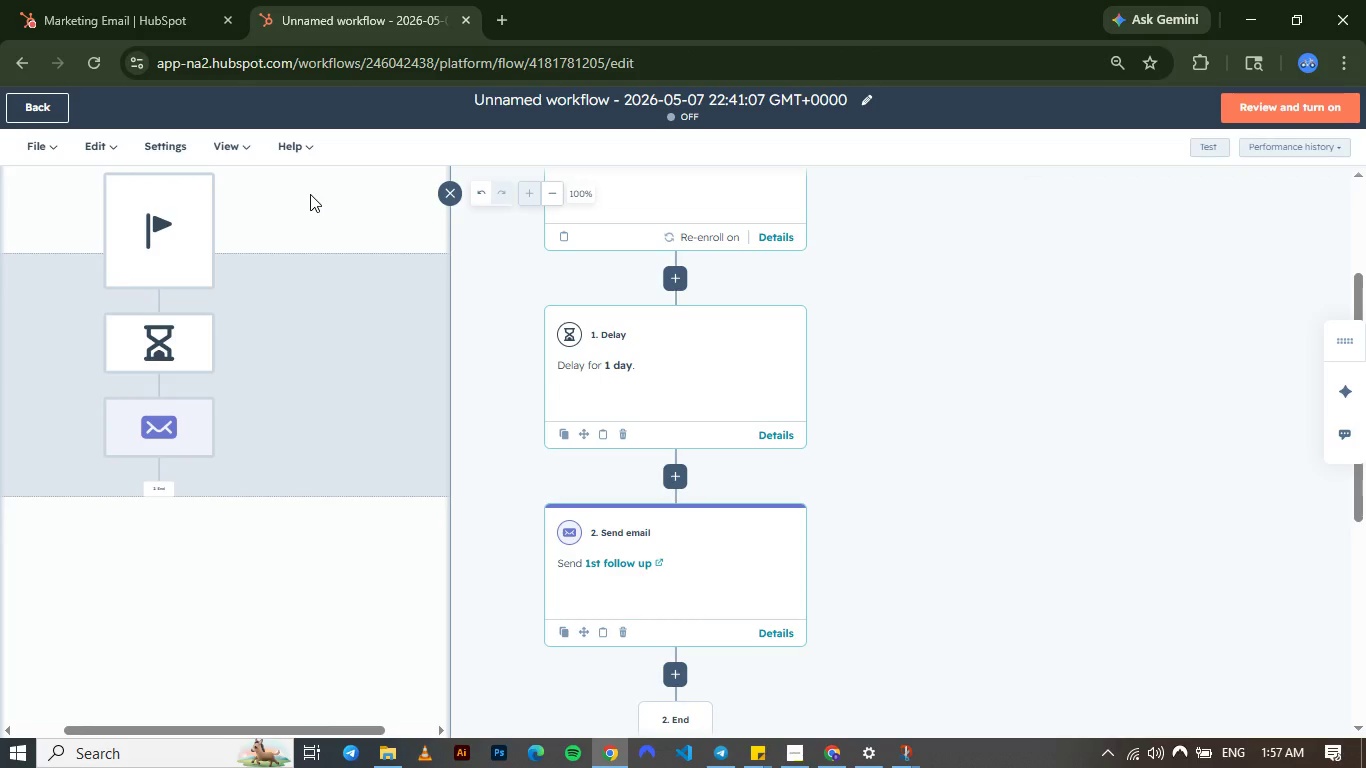 
left_click([674, 346])
 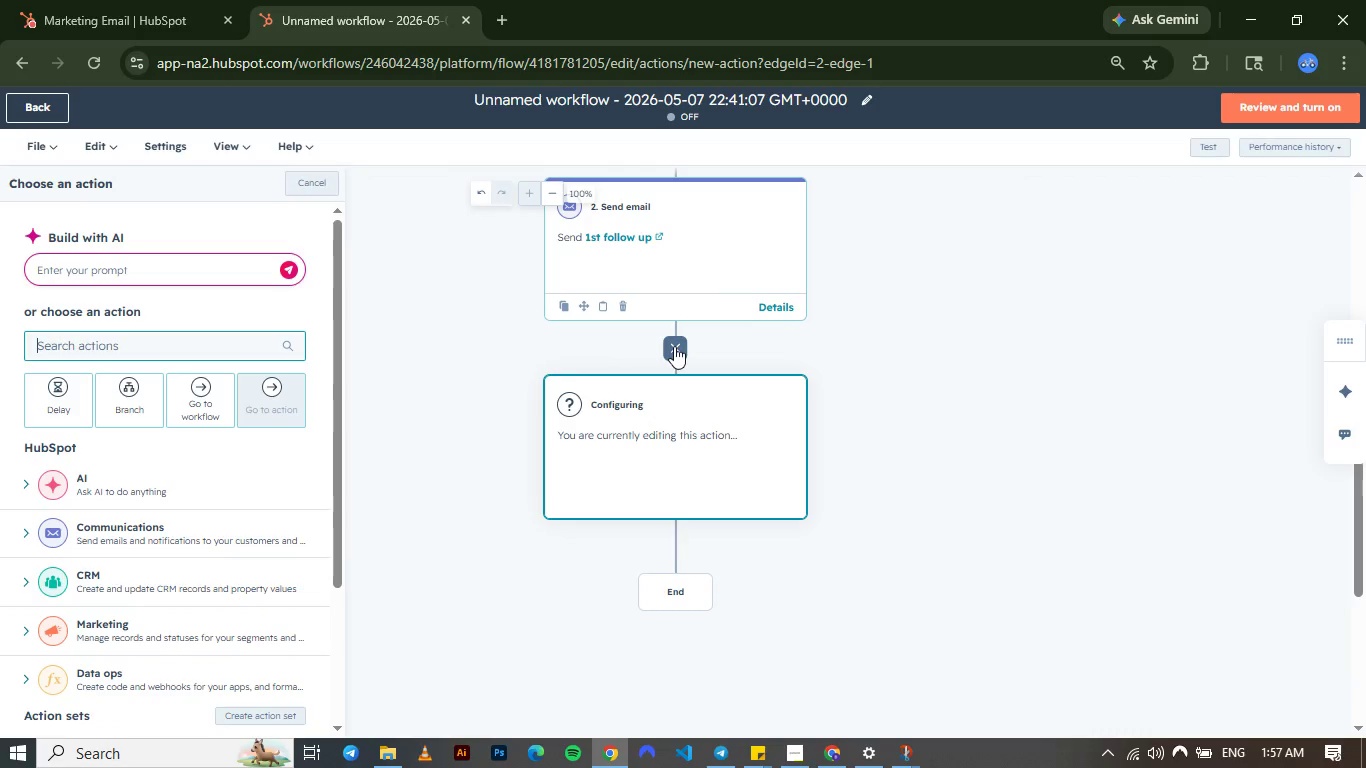 
left_click([65, 394])
 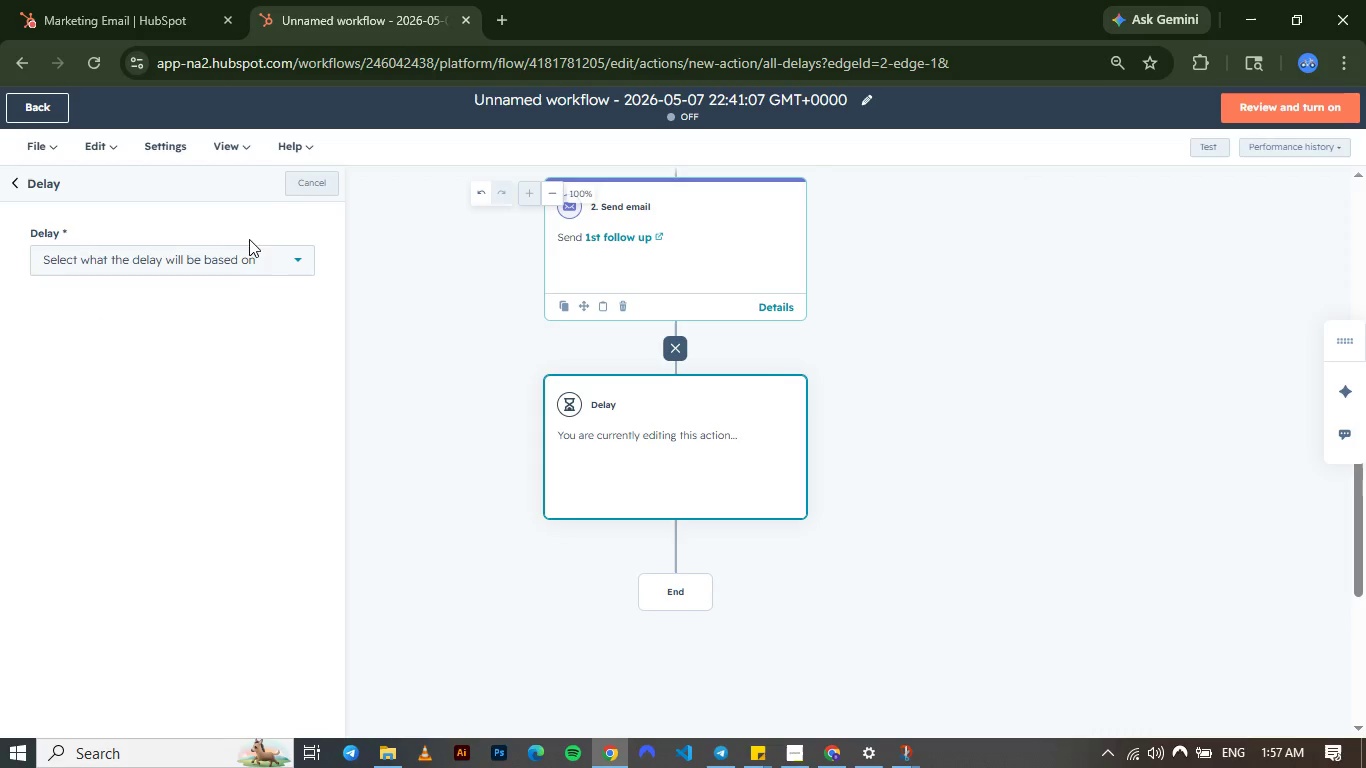 
wait(5.14)
 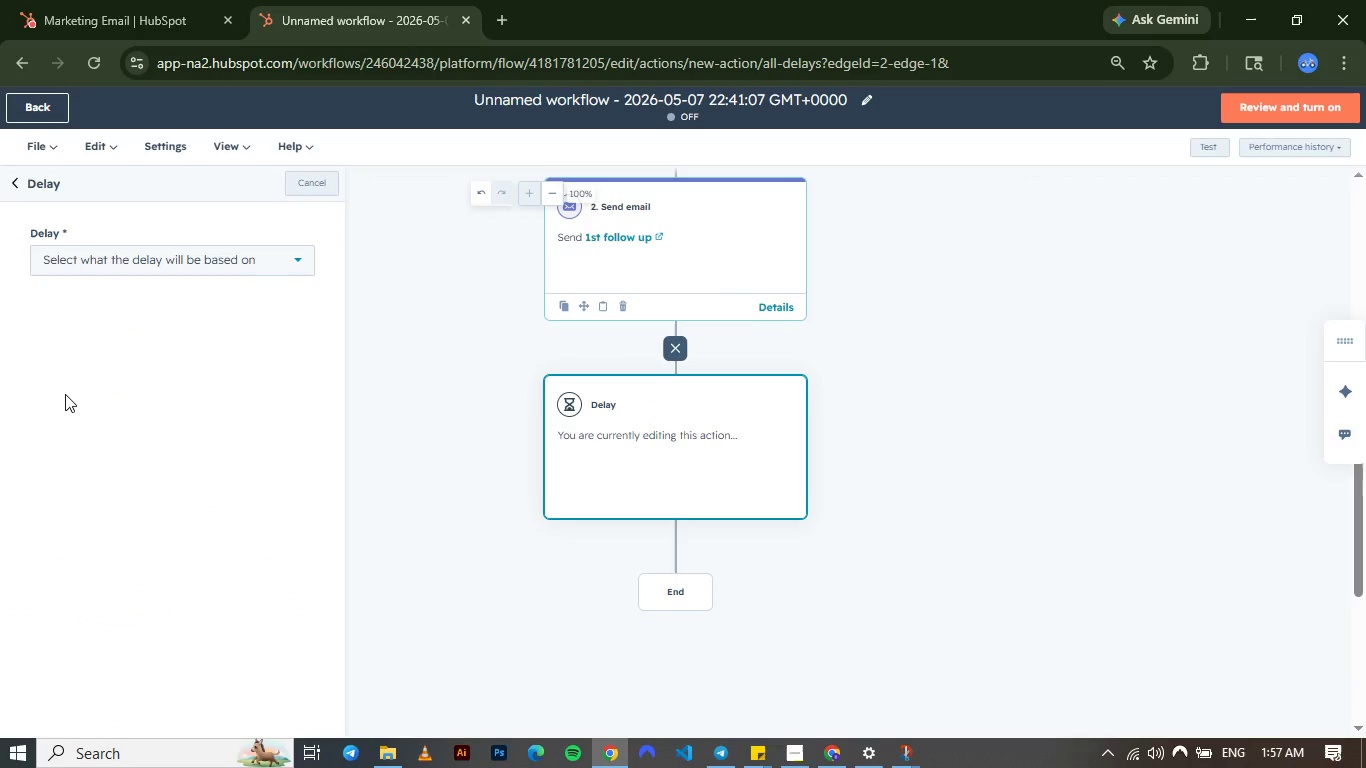 
left_click([270, 265])
 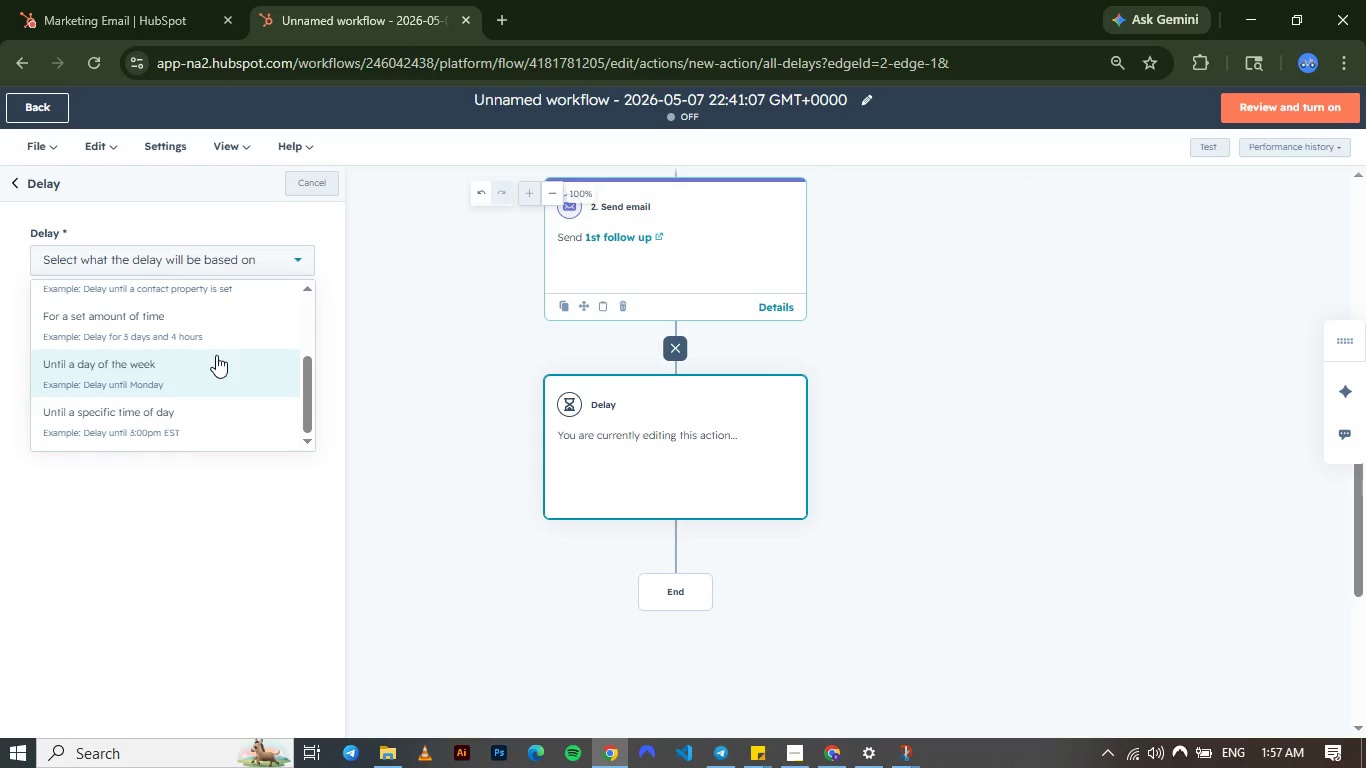 
left_click([188, 312])
 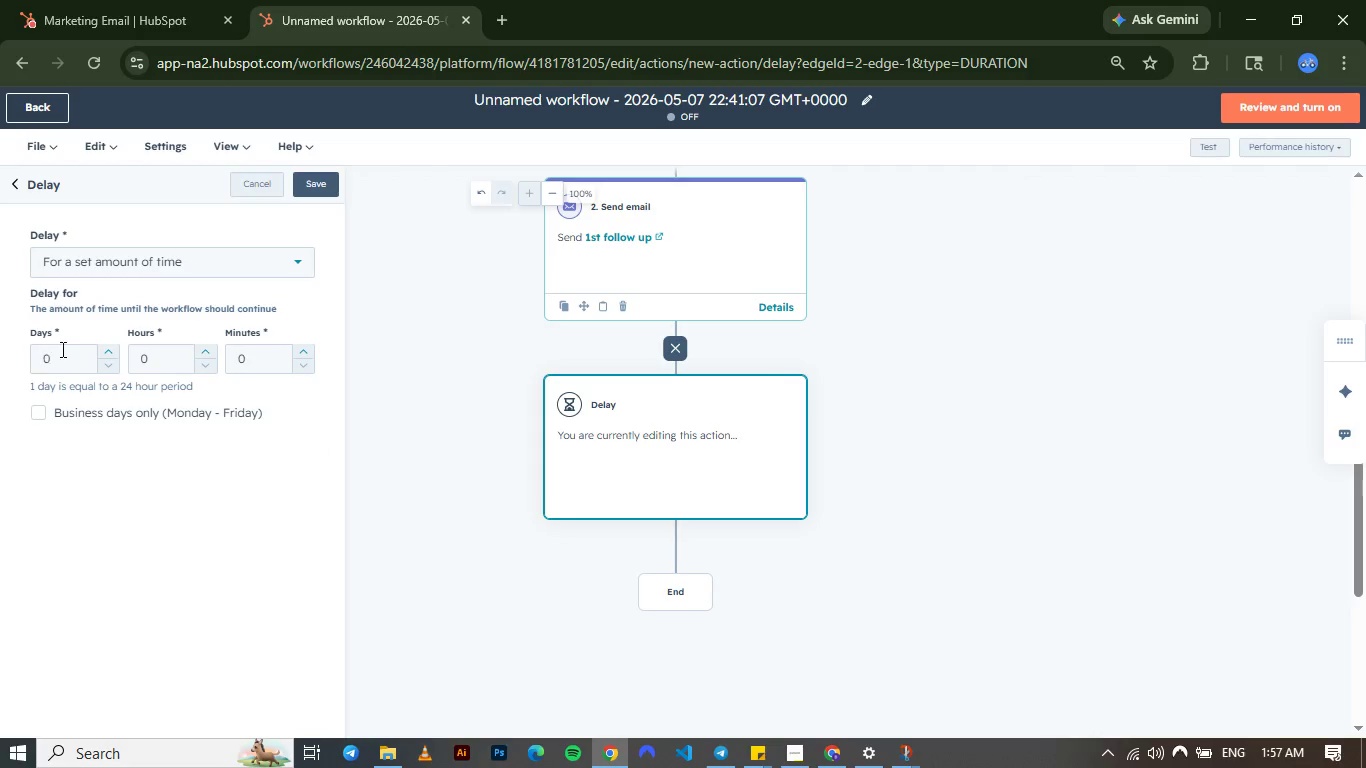 
left_click([69, 346])
 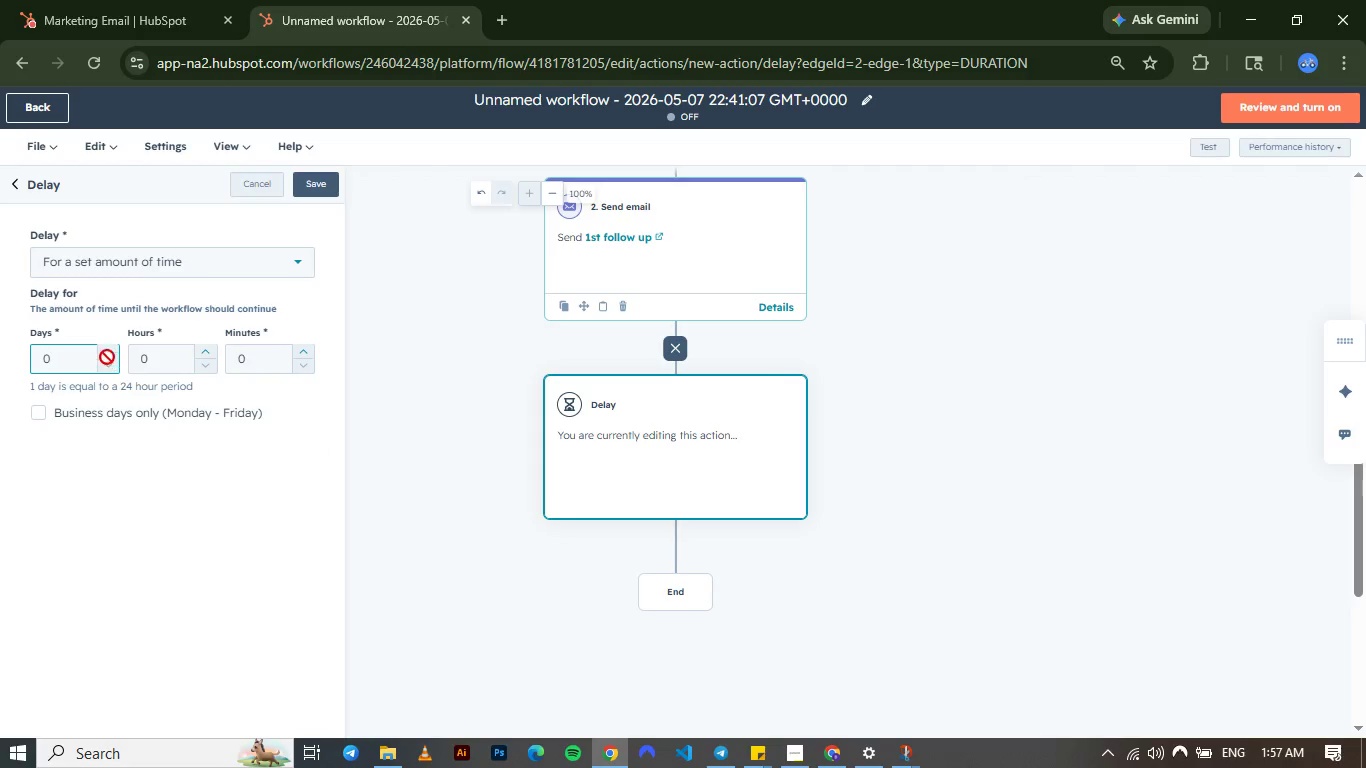 
left_click([106, 355])
 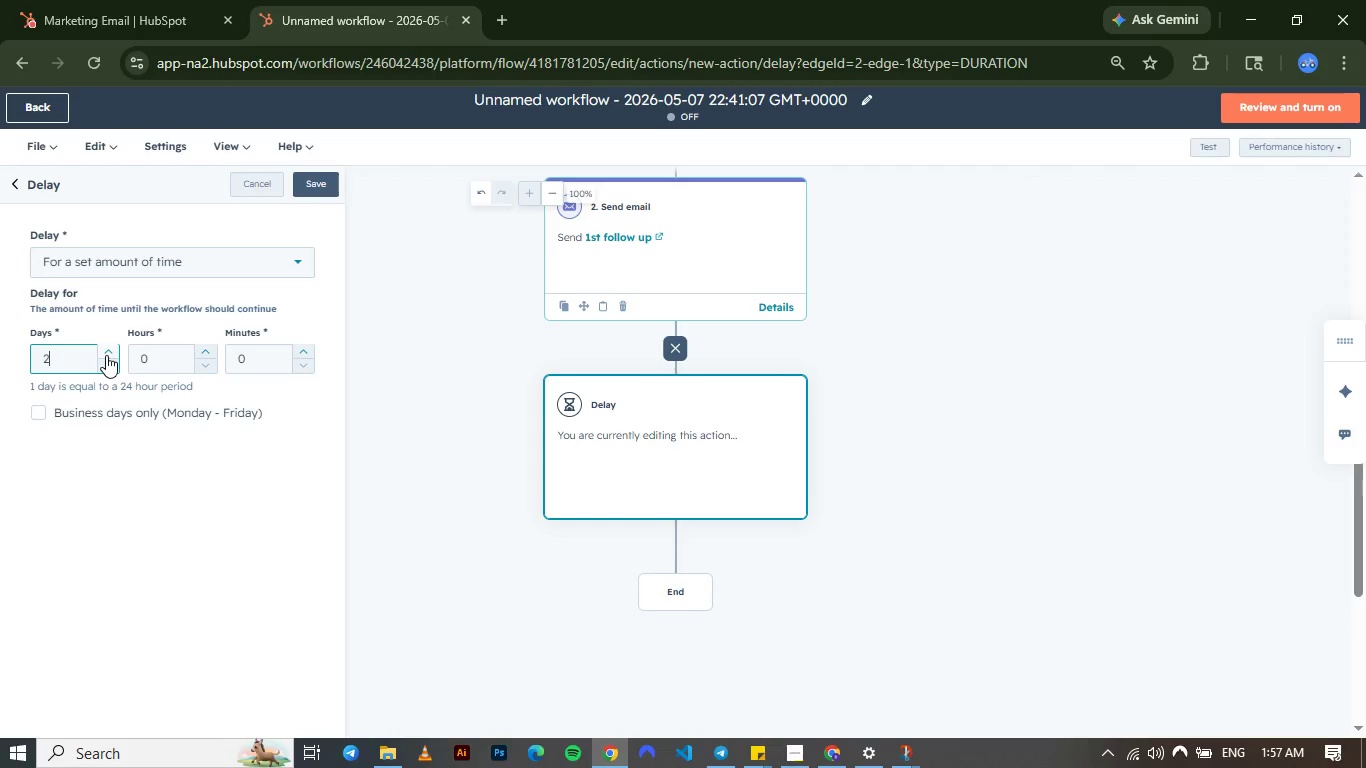 
double_click([106, 355])
 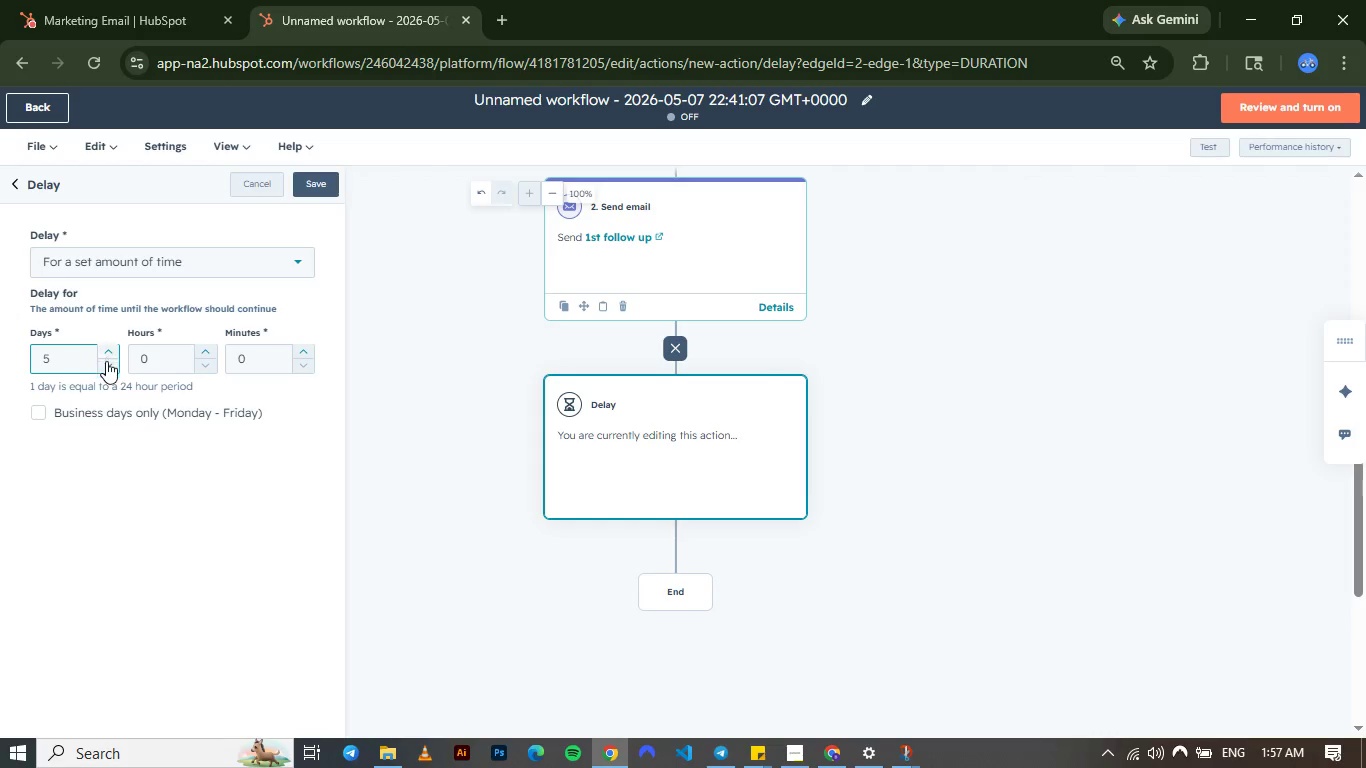 
left_click([106, 363])
 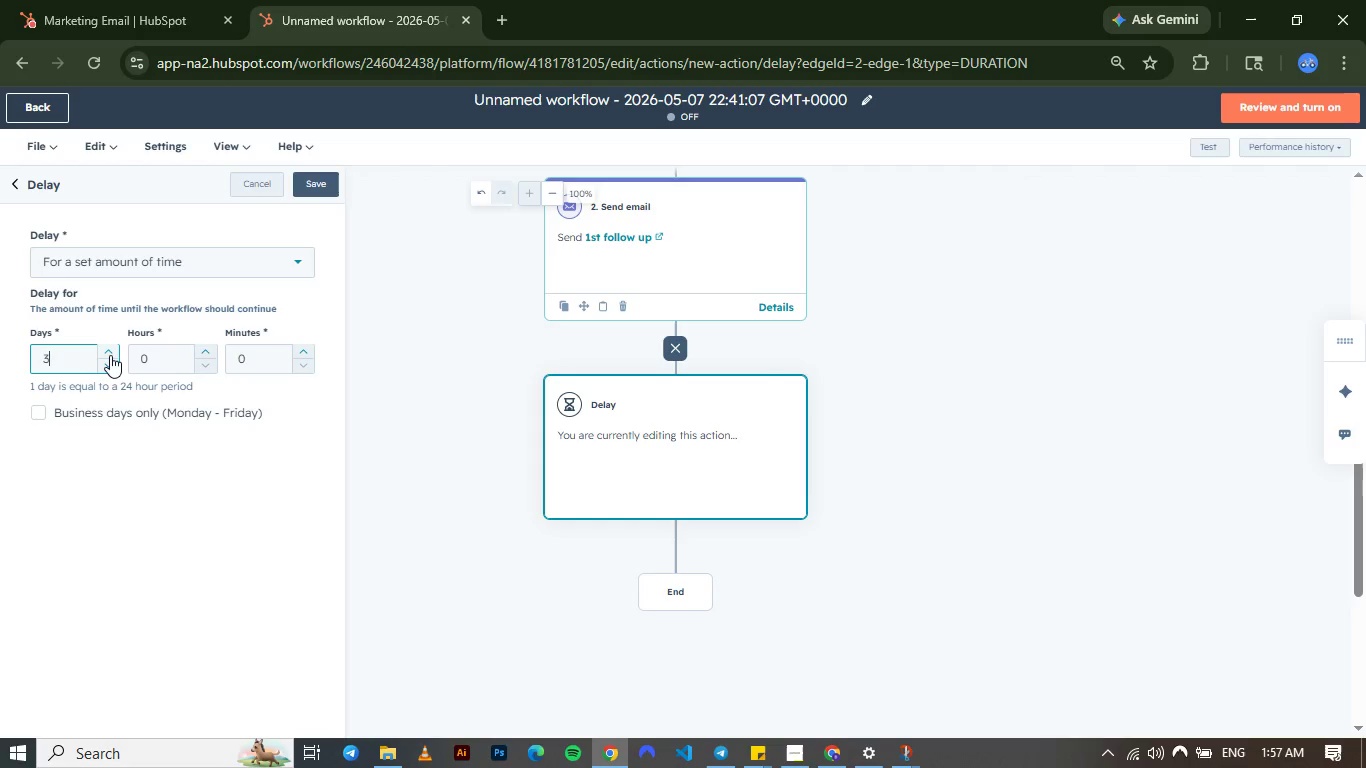 
left_click([110, 355])
 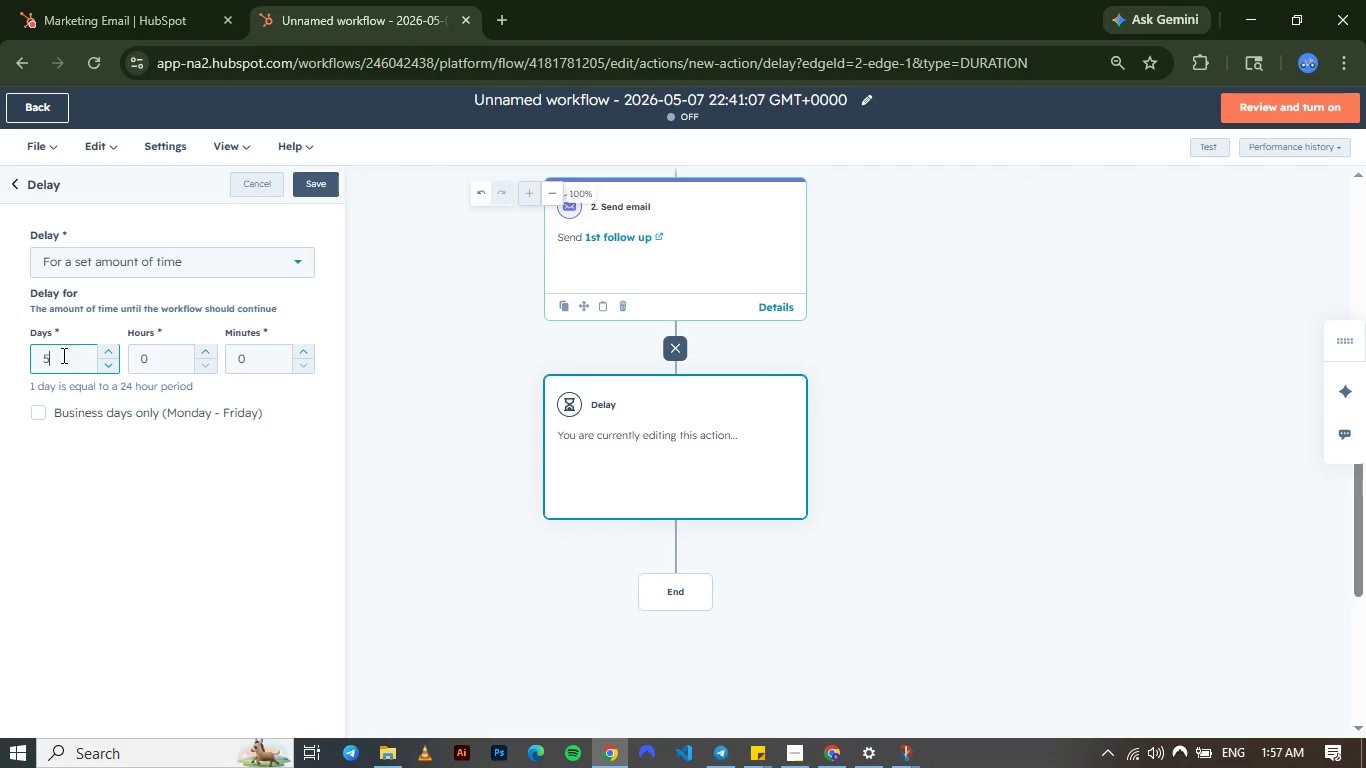 
key(Backspace)
 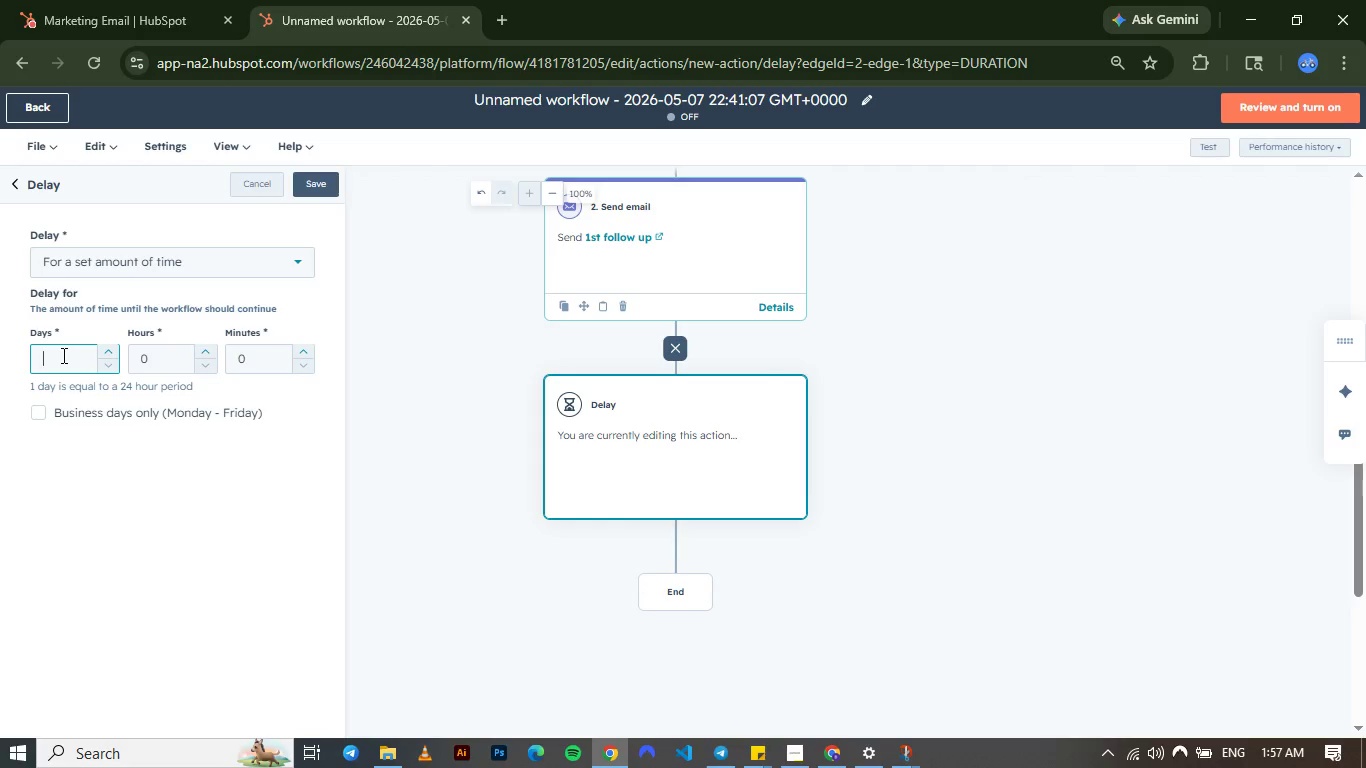 
key(Numpad4)
 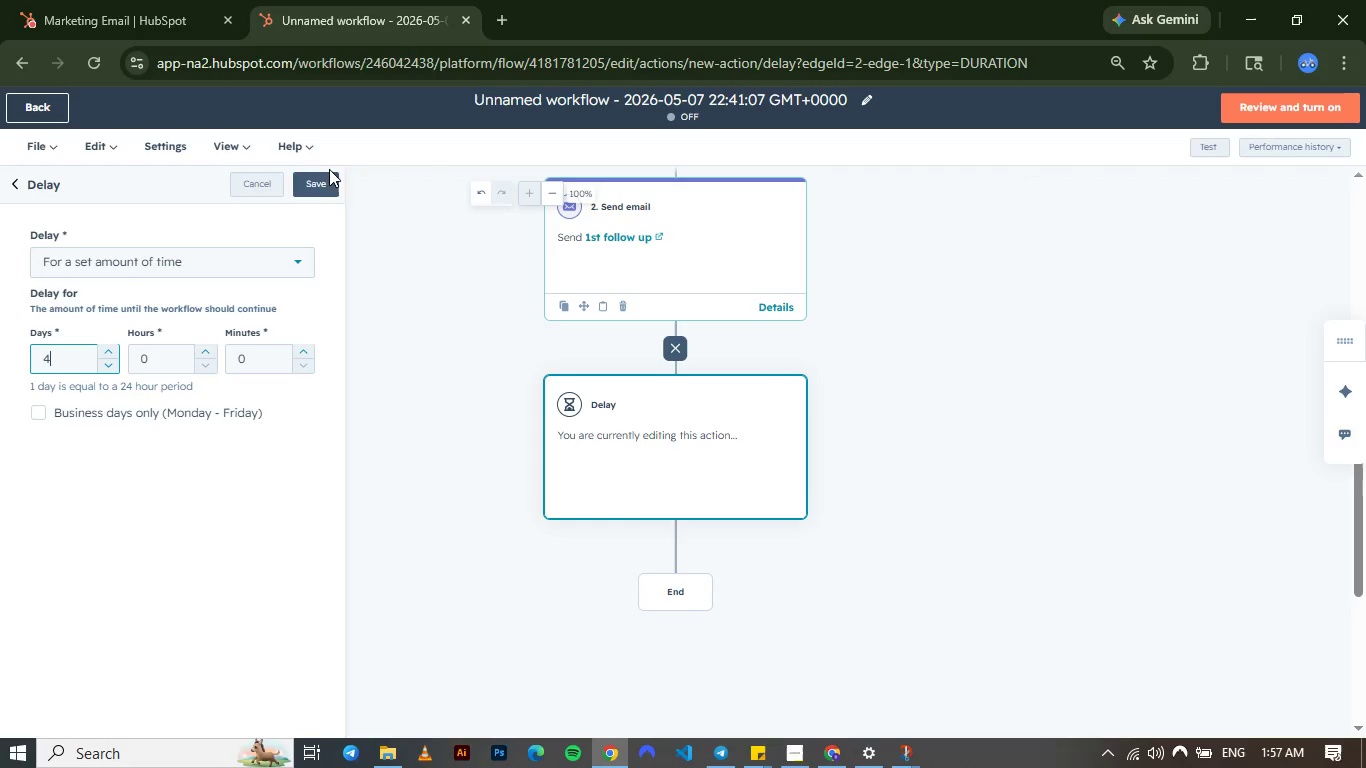 
left_click([329, 187])
 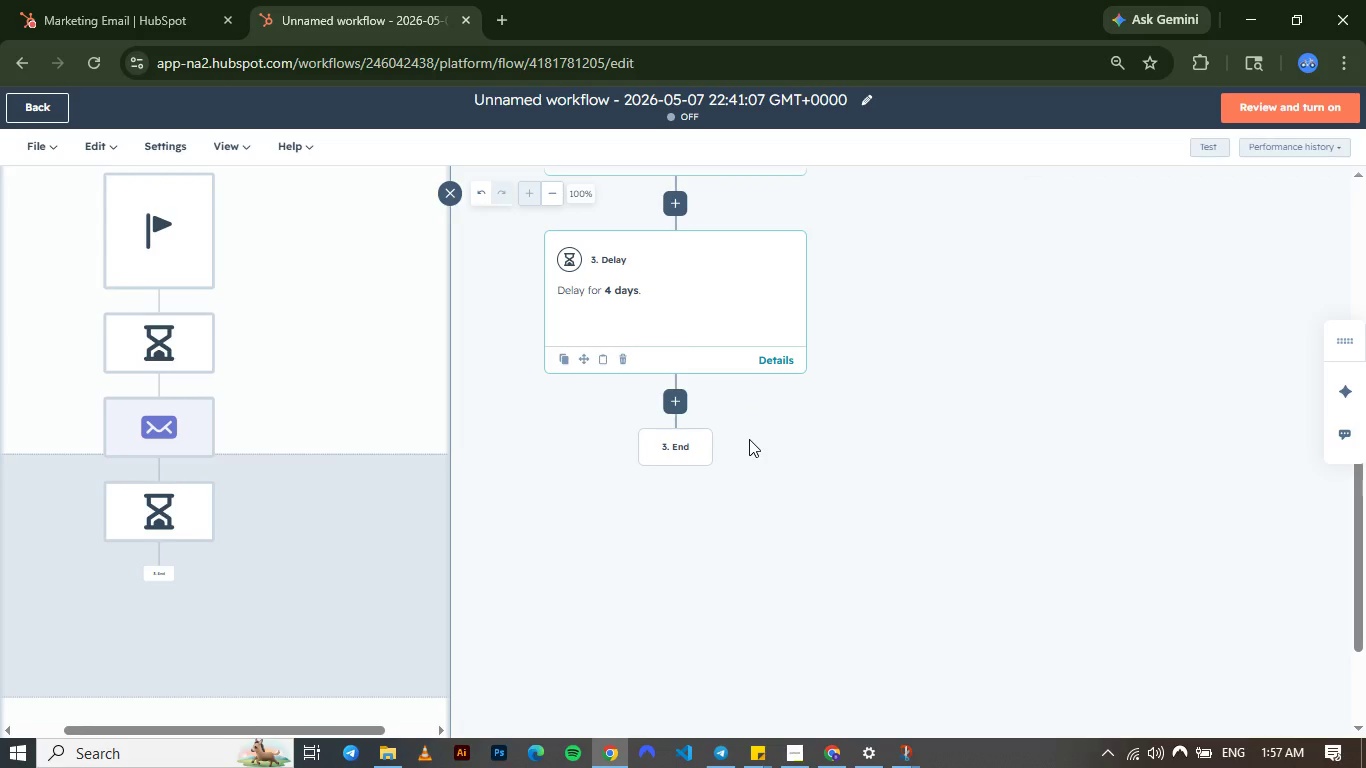 
wait(7.27)
 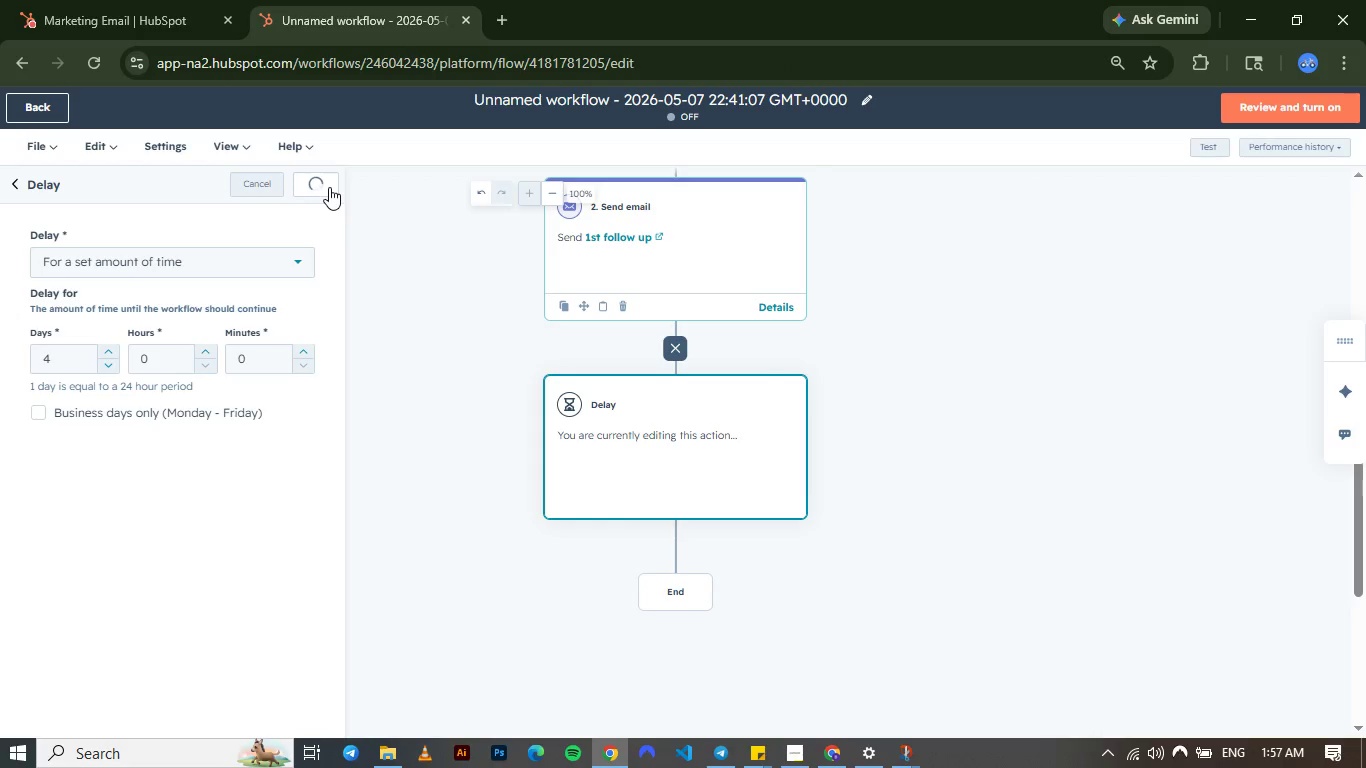 
left_click([668, 400])
 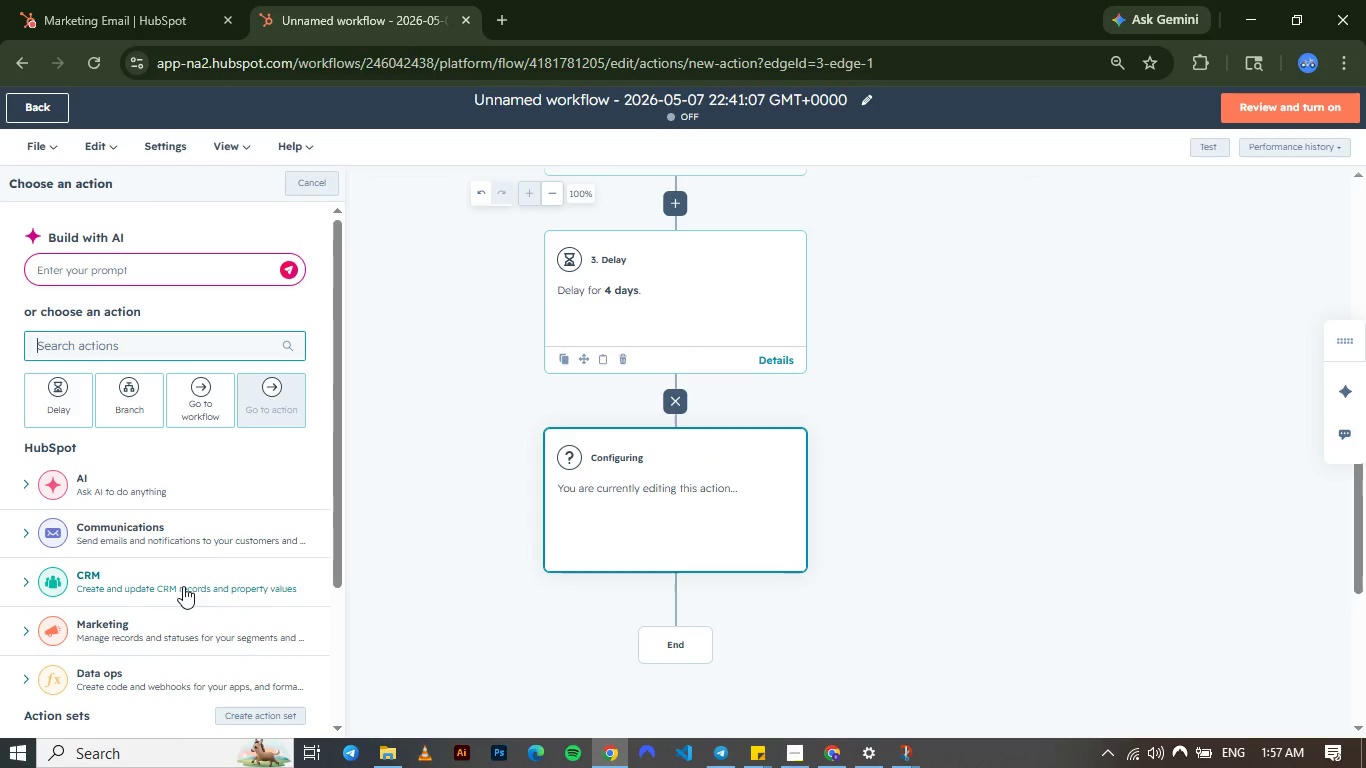 
left_click([243, 544])
 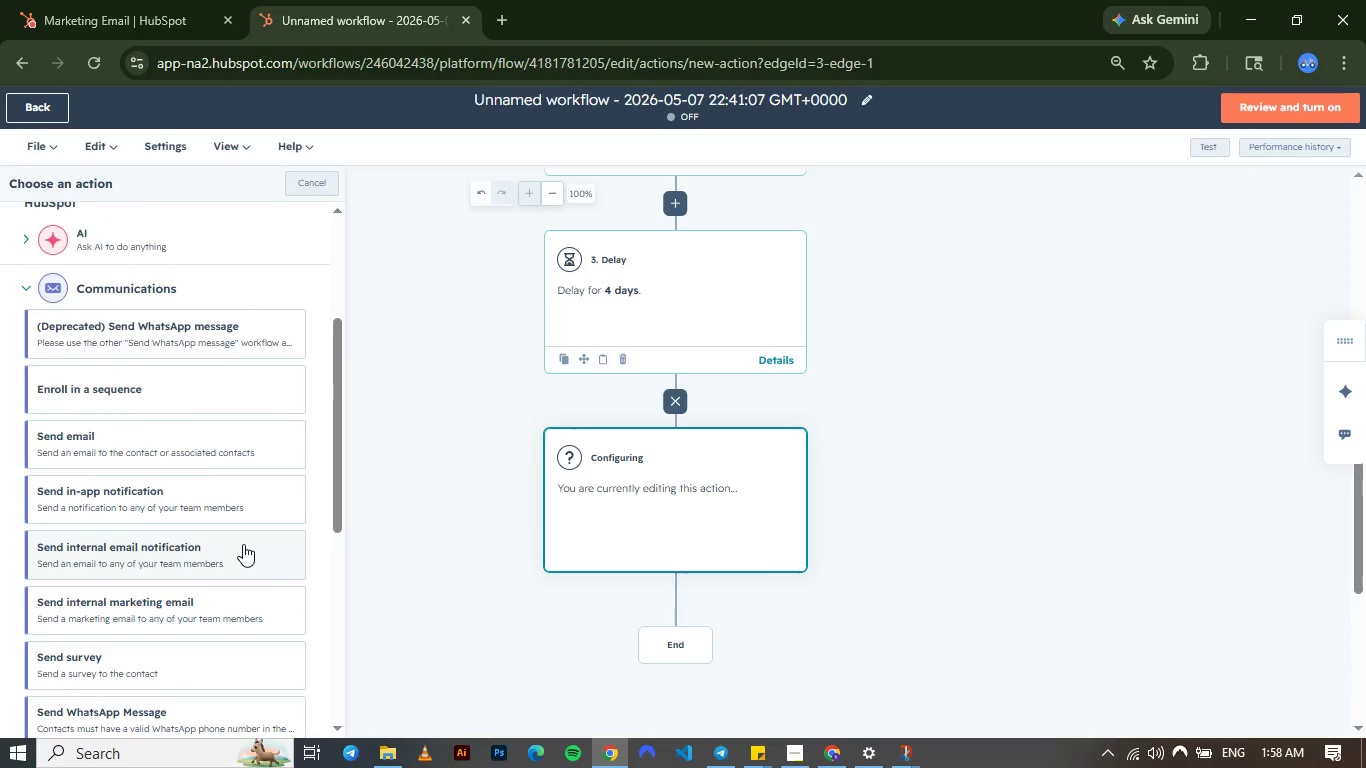 
left_click([176, 448])
 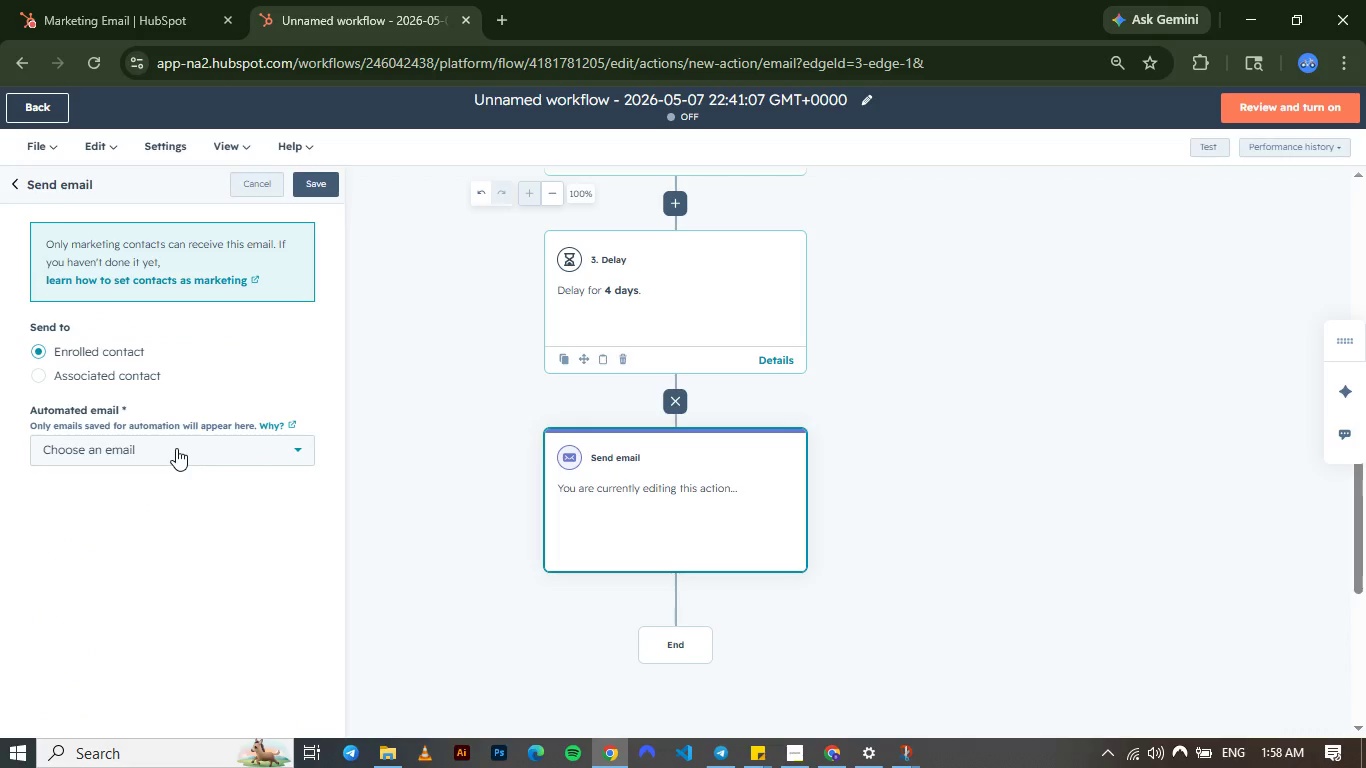 
left_click([176, 448])
 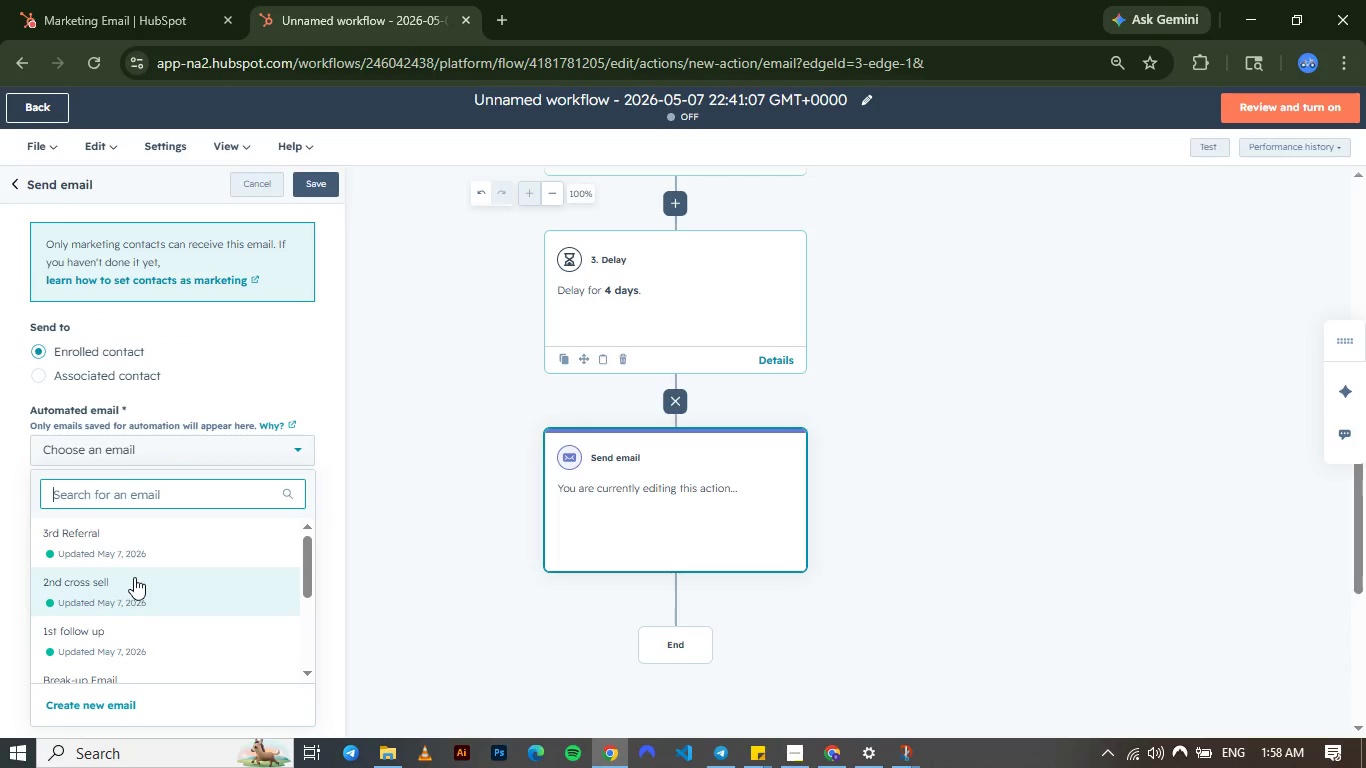 
left_click([134, 577])
 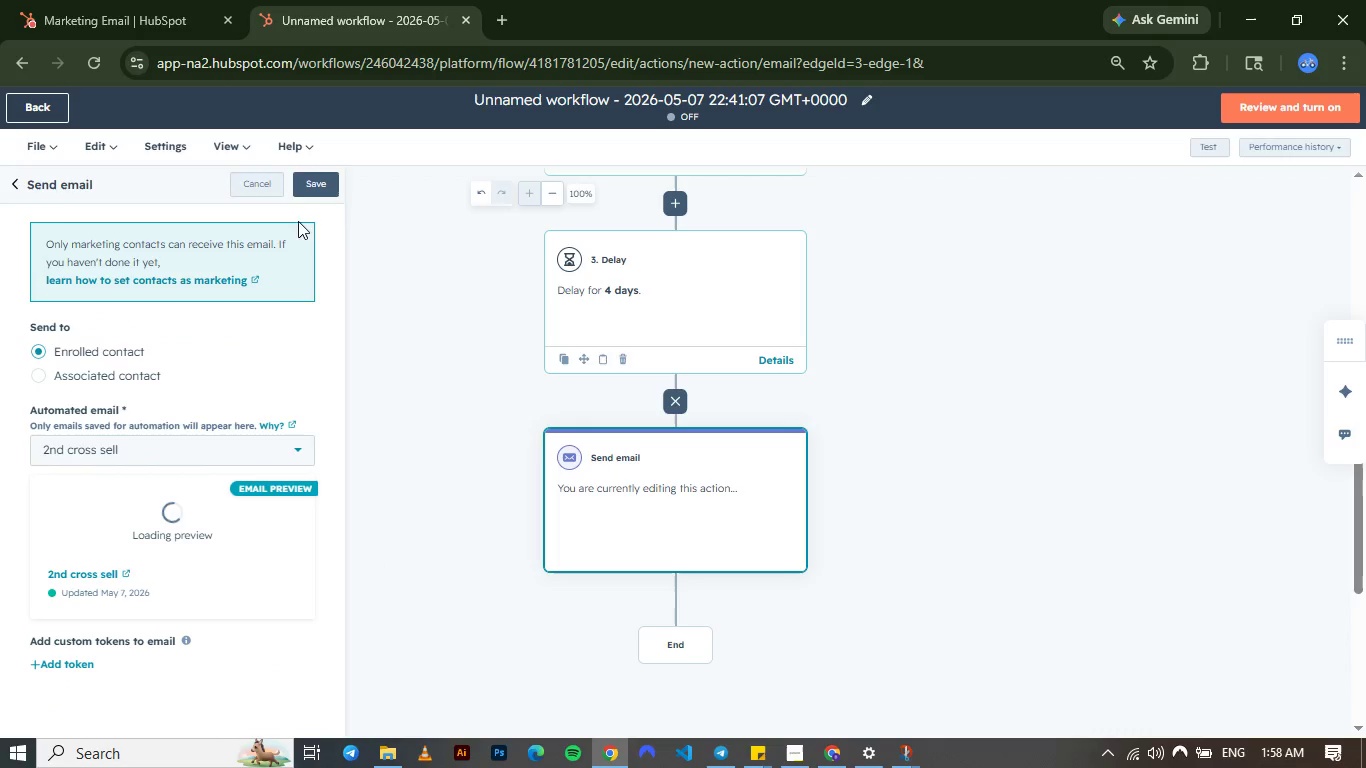 
left_click([307, 189])
 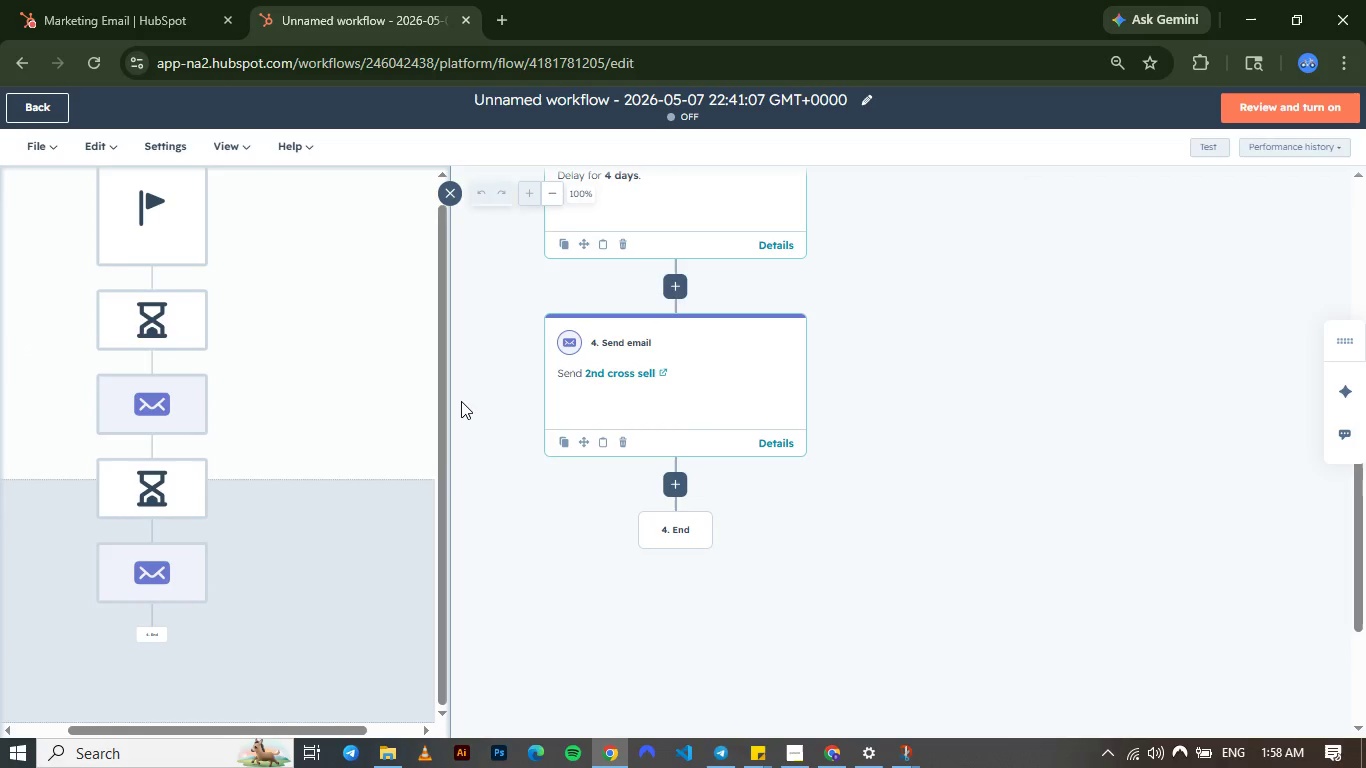 
wait(9.56)
 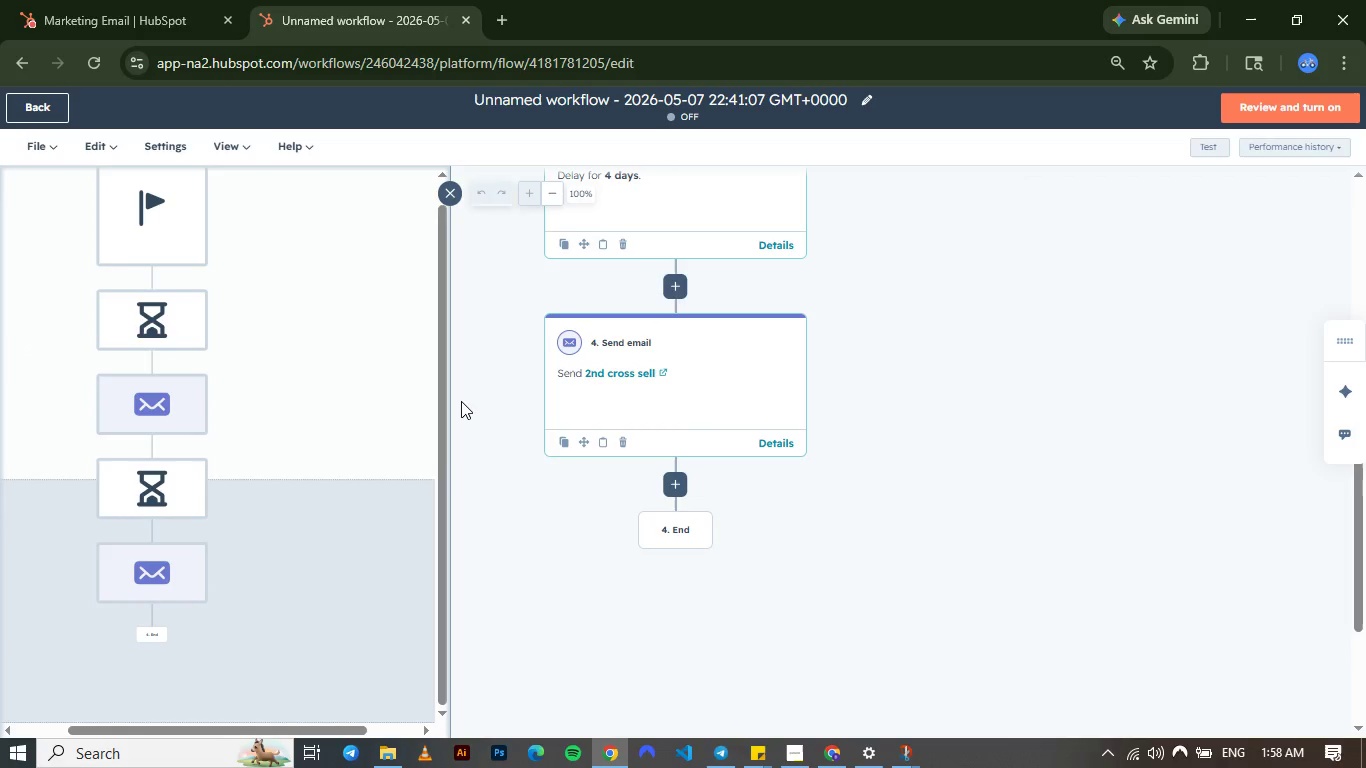 
left_click([672, 479])
 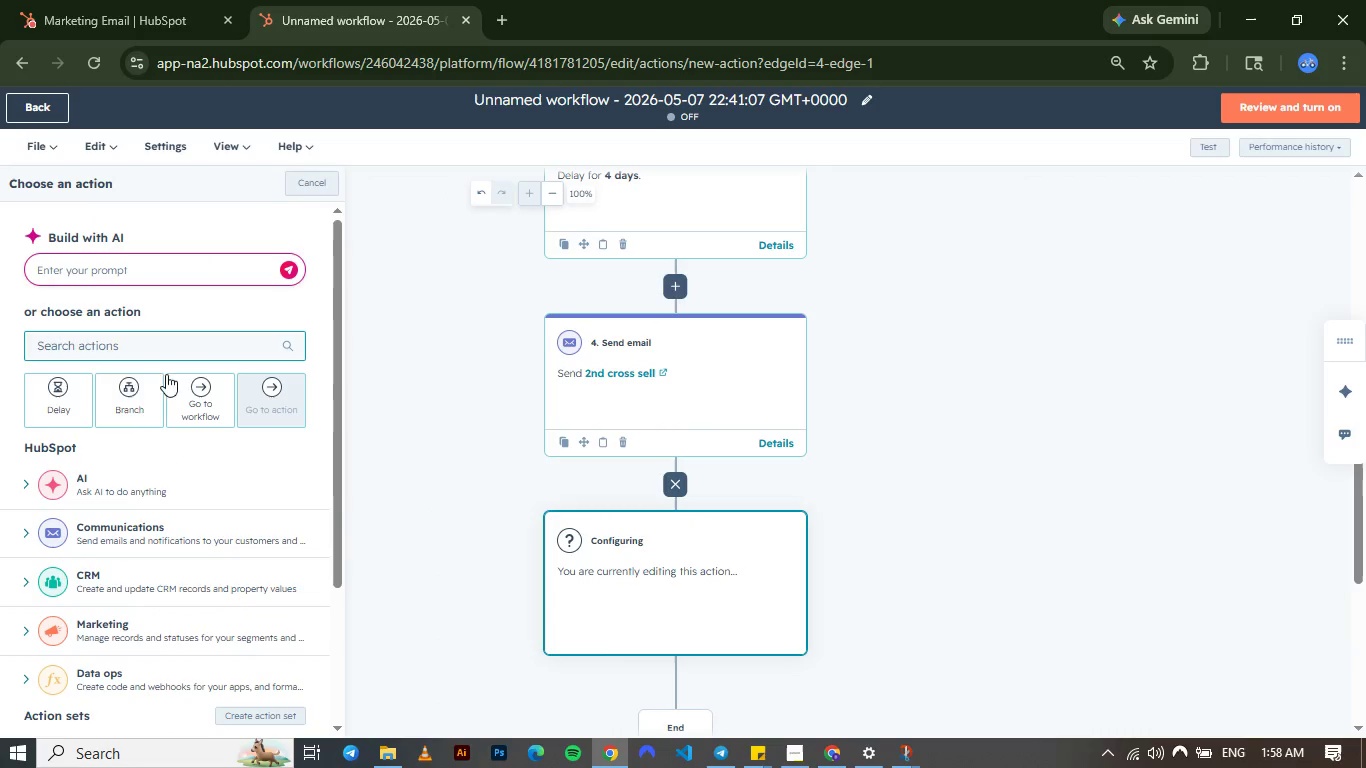 
left_click([80, 397])
 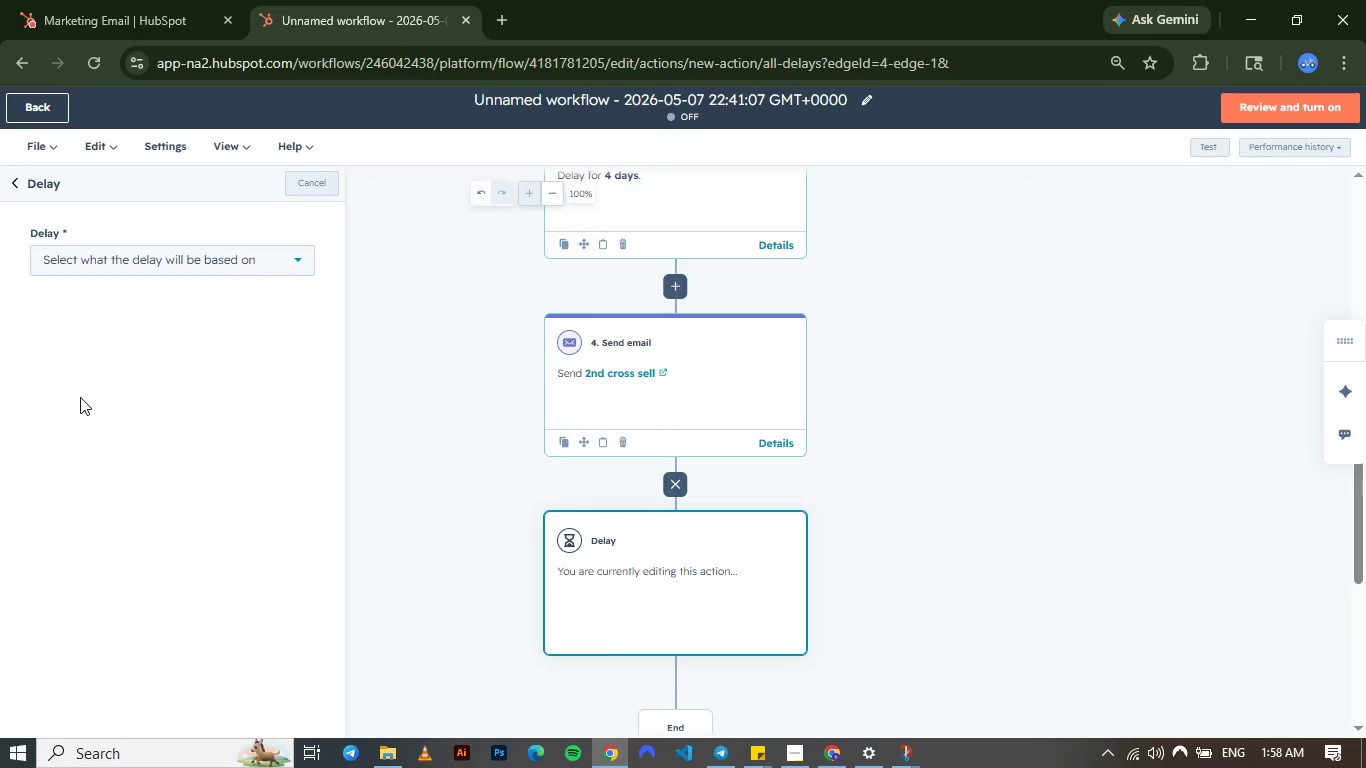 
left_click([169, 254])
 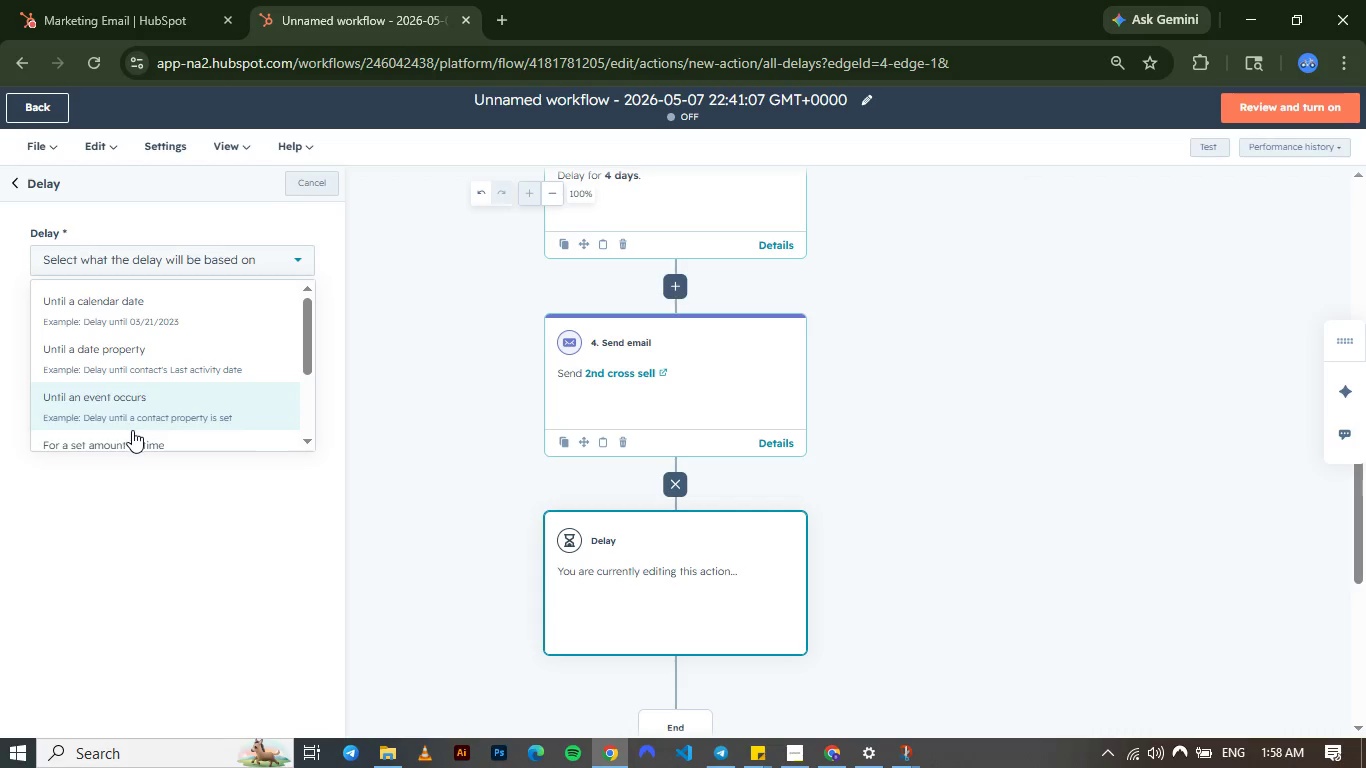 
left_click([133, 437])
 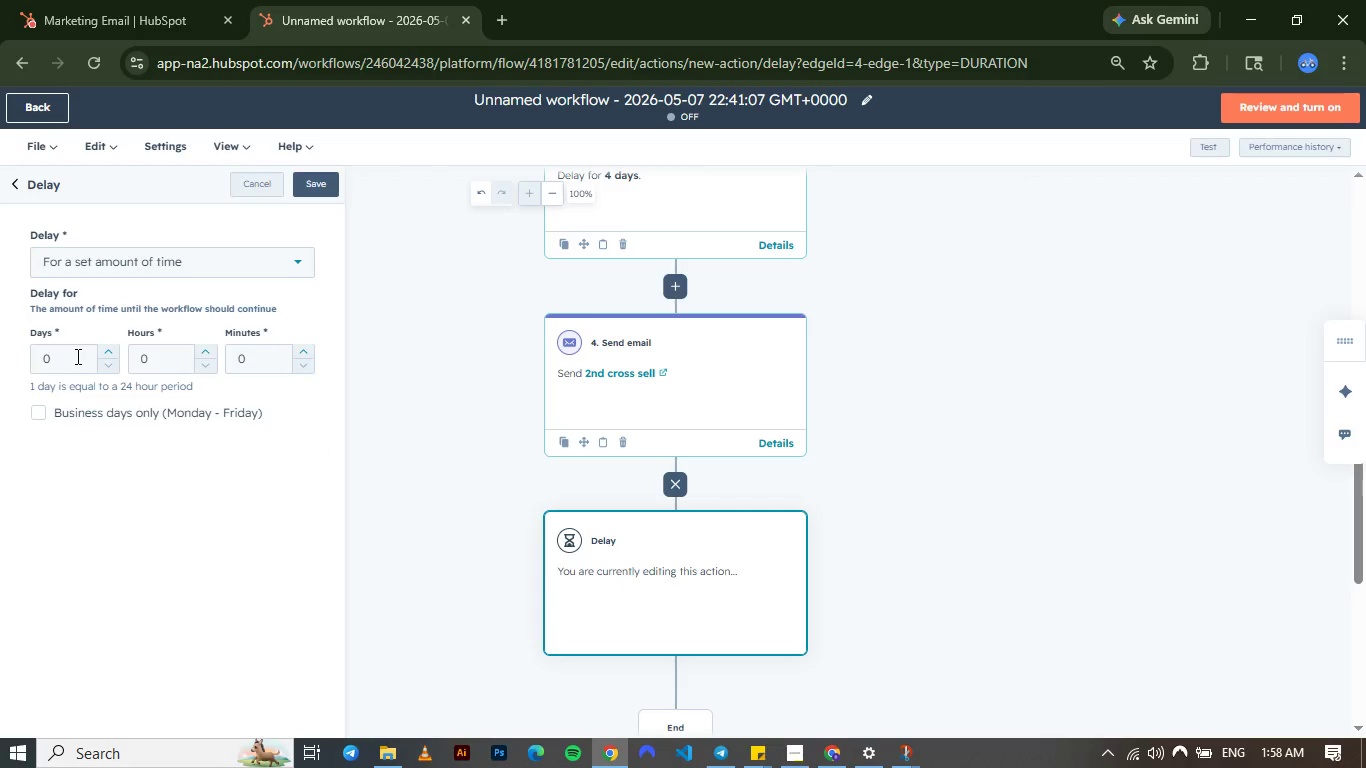 
left_click([76, 356])
 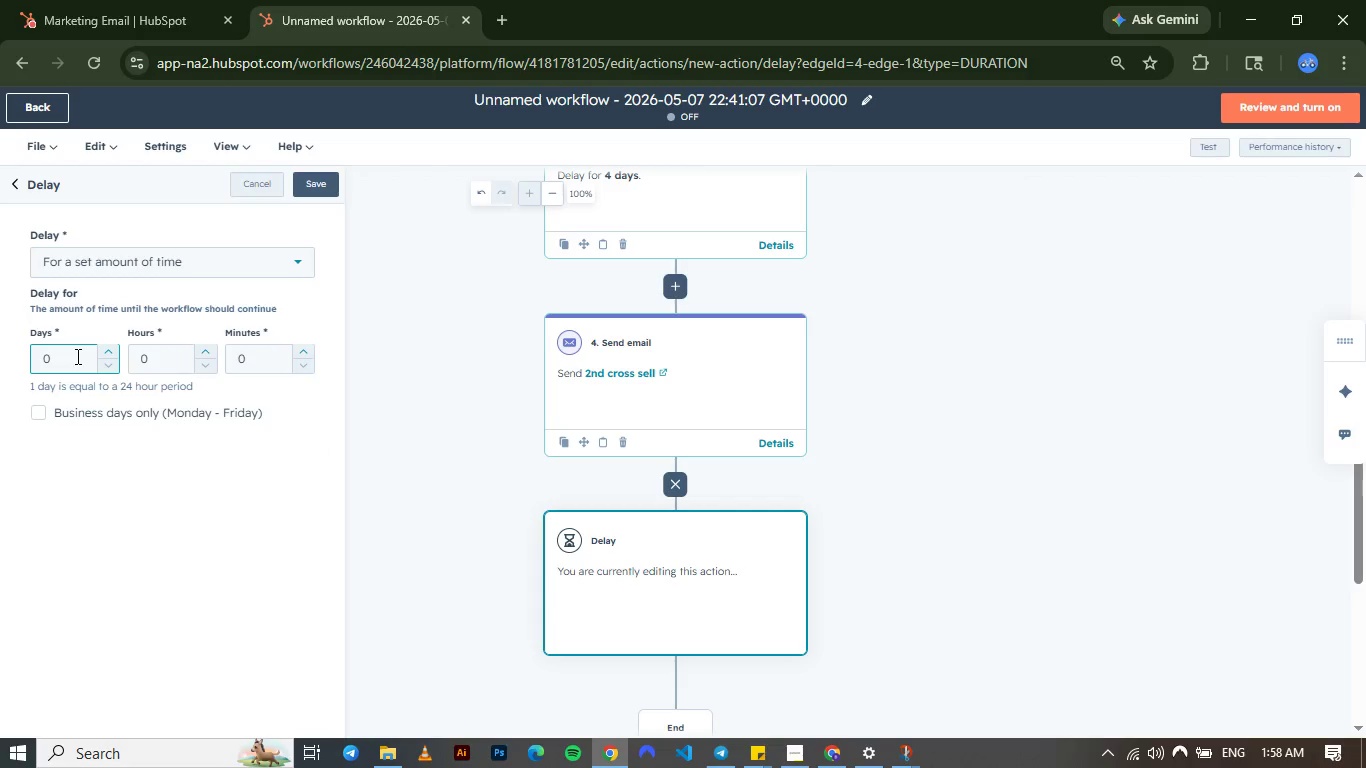 
key(Backspace)
 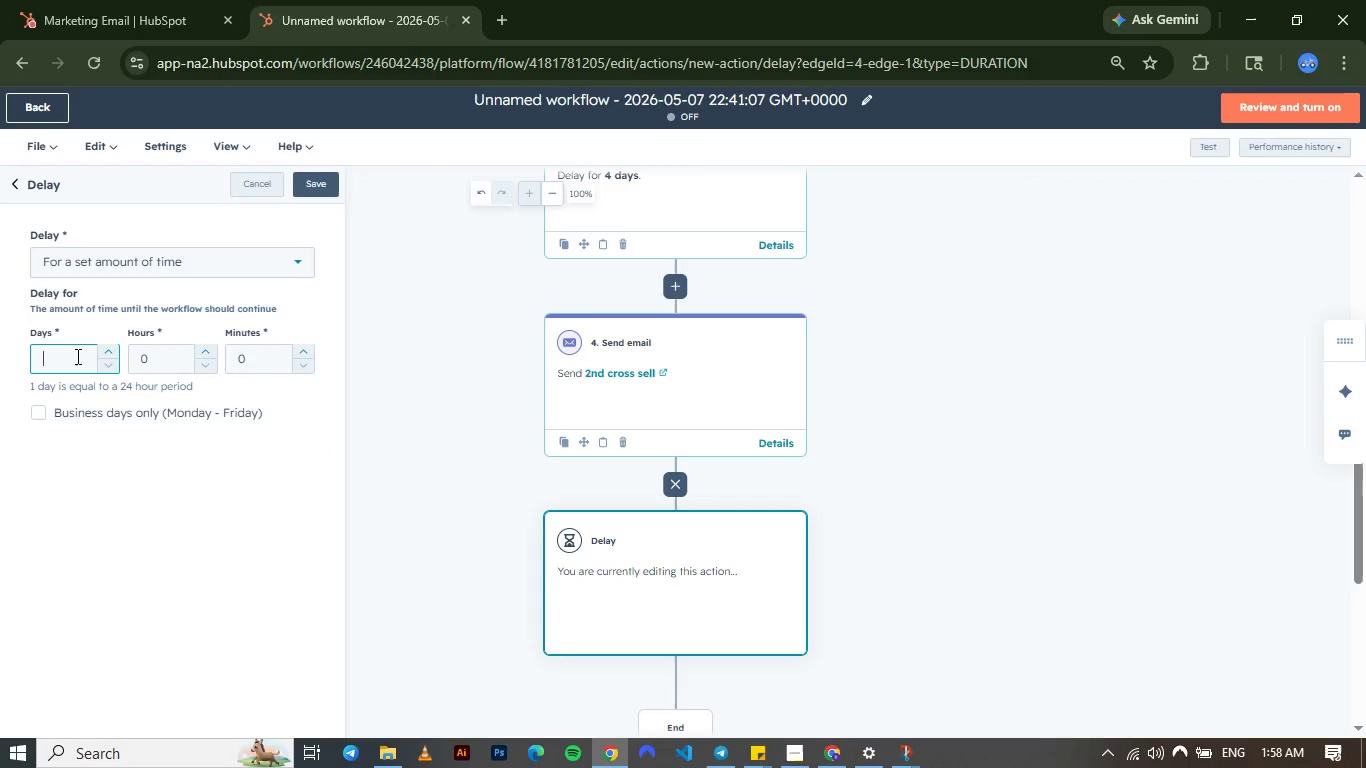 
key(Numpad9)
 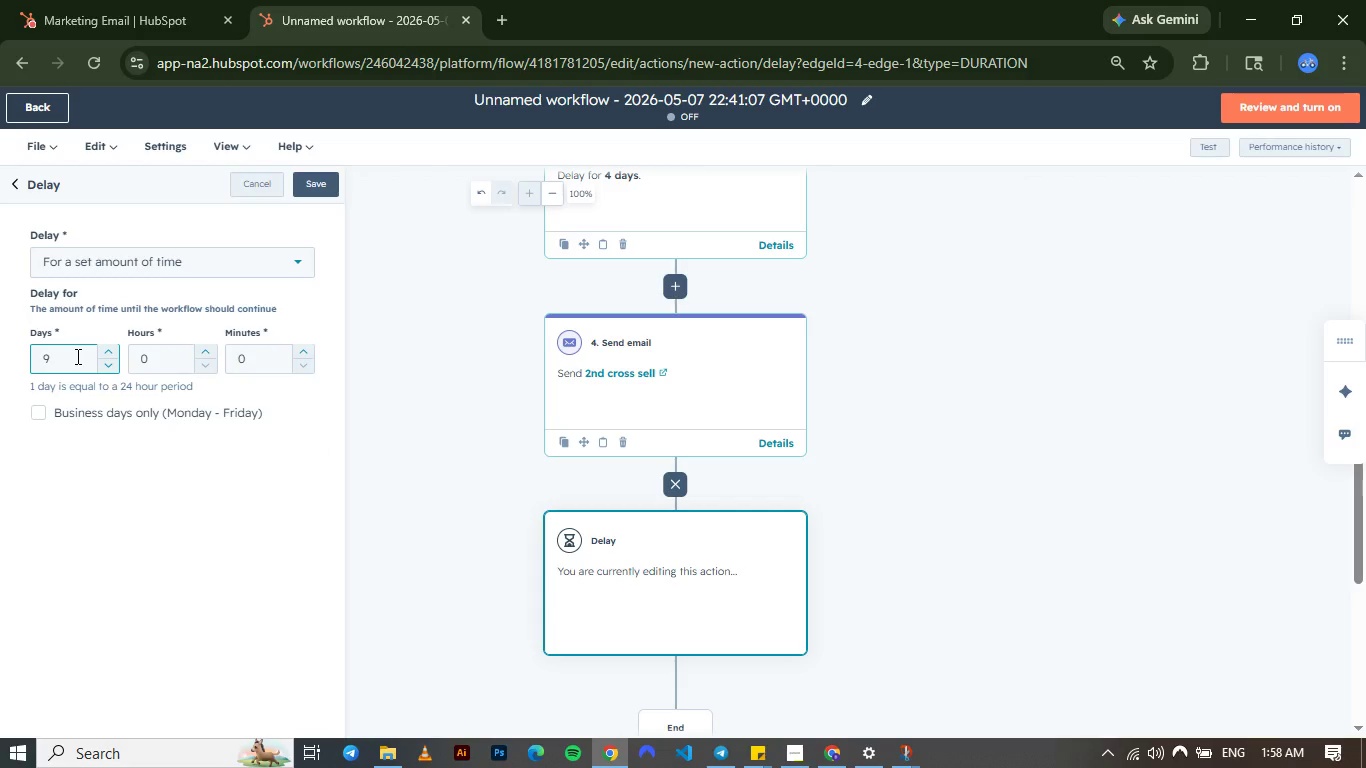 
key(Enter)
 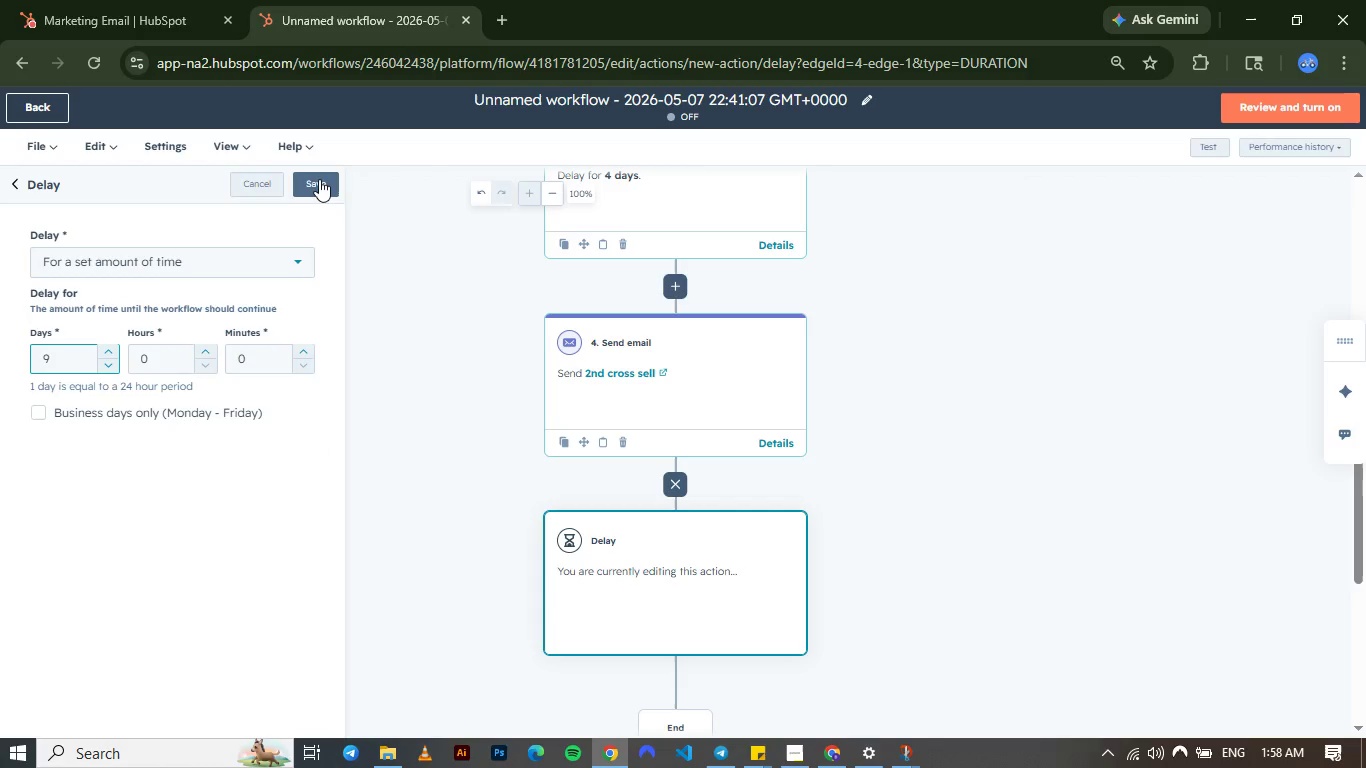 
left_click([320, 181])
 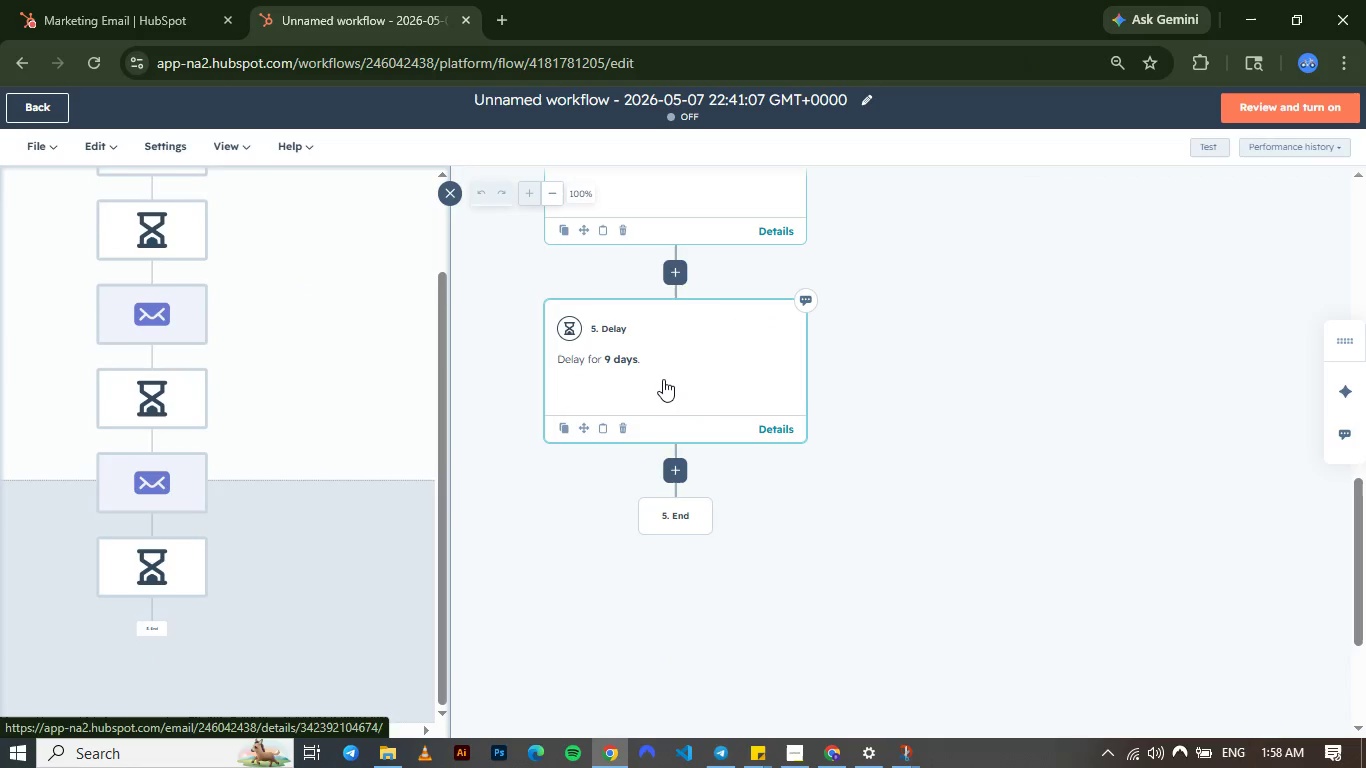 
wait(5.64)
 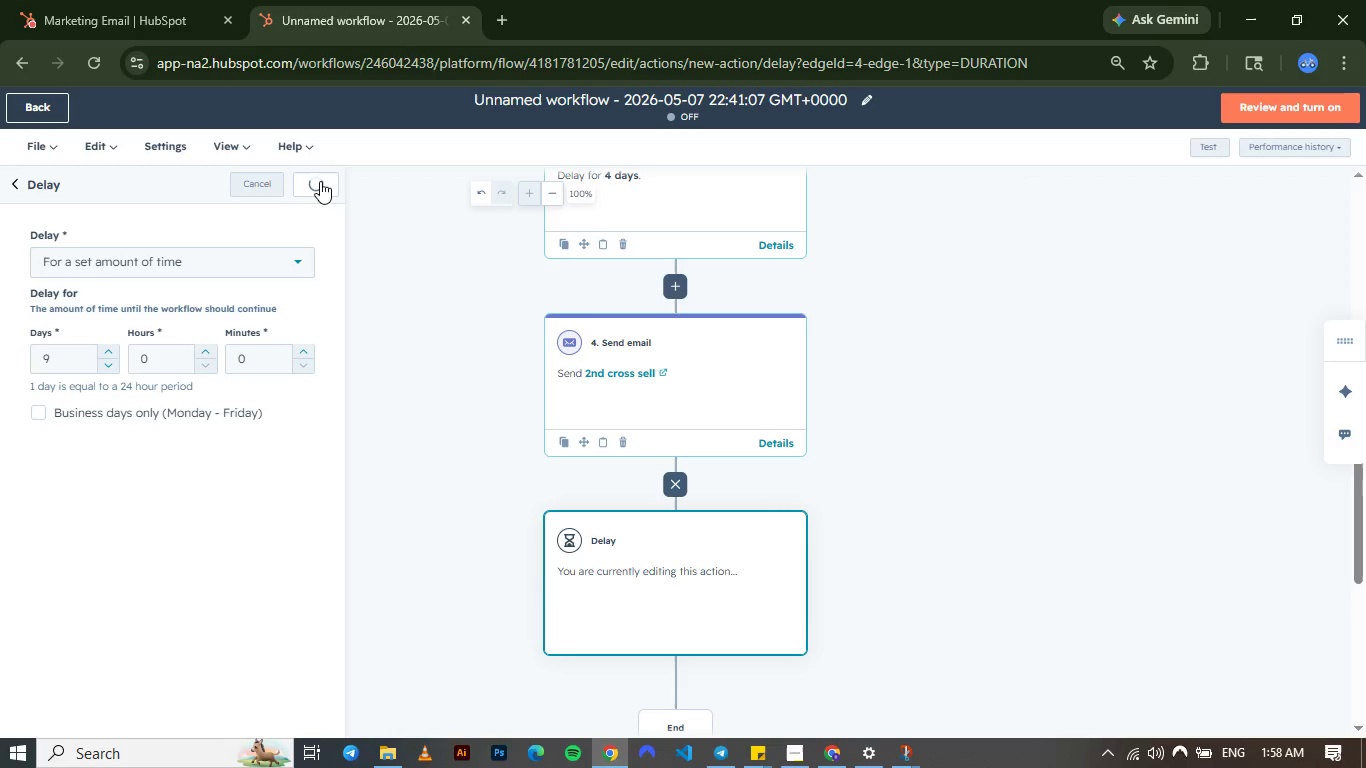 
left_click([681, 414])
 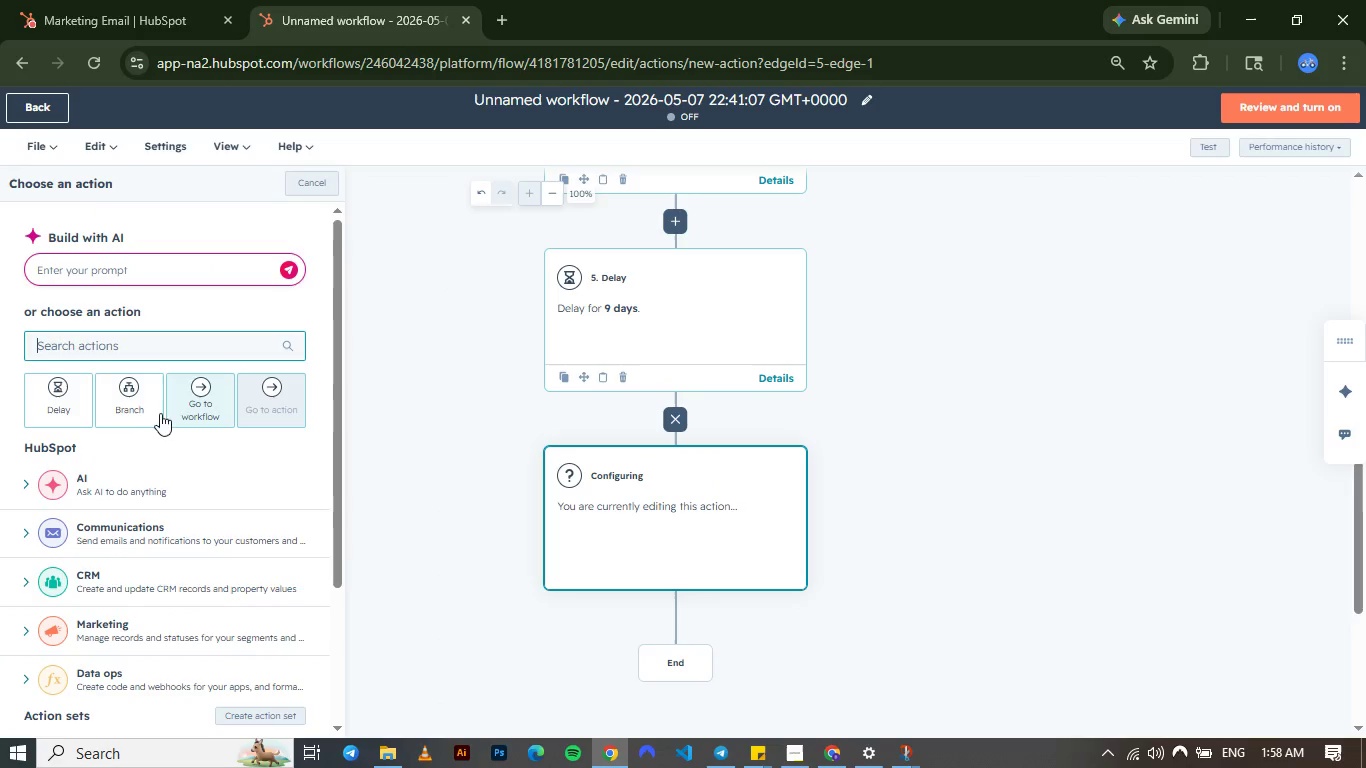 
left_click([84, 416])
 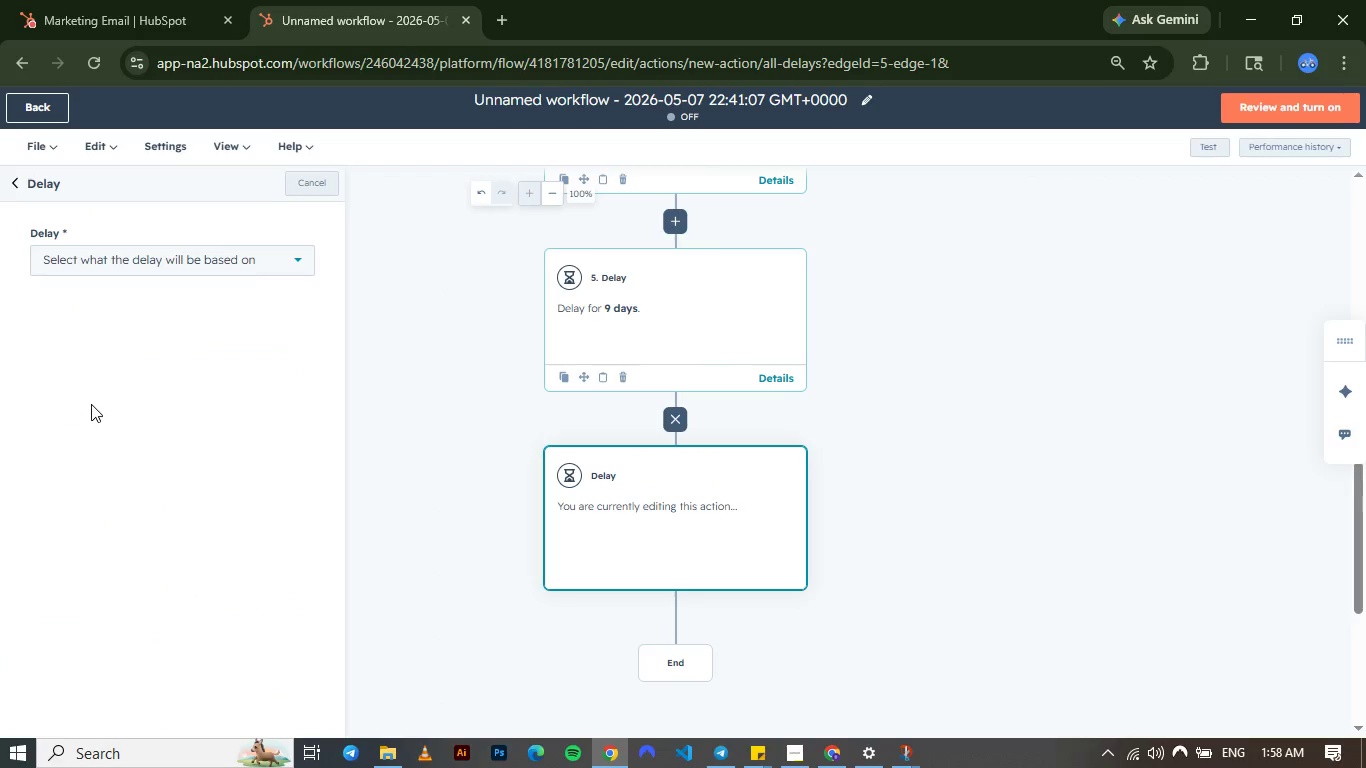 
wait(5.16)
 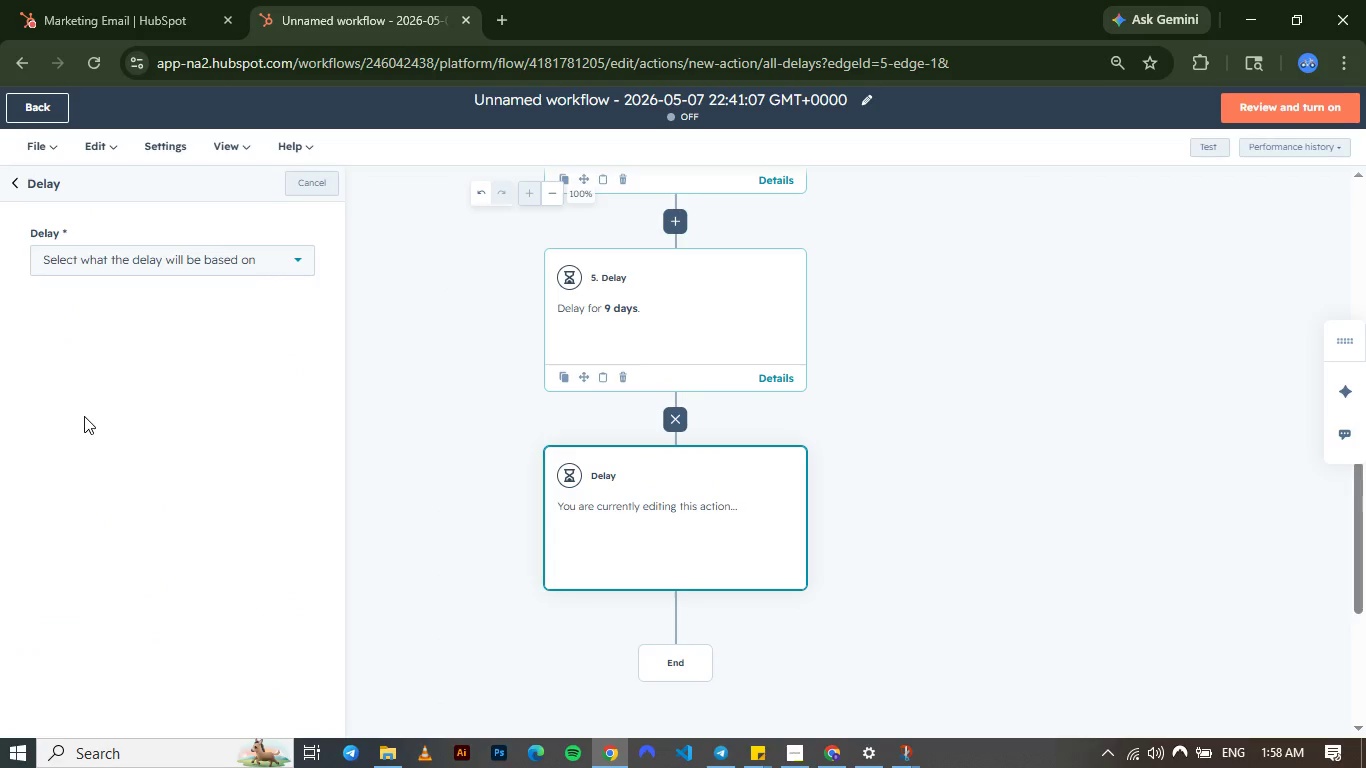 
left_click([17, 184])
 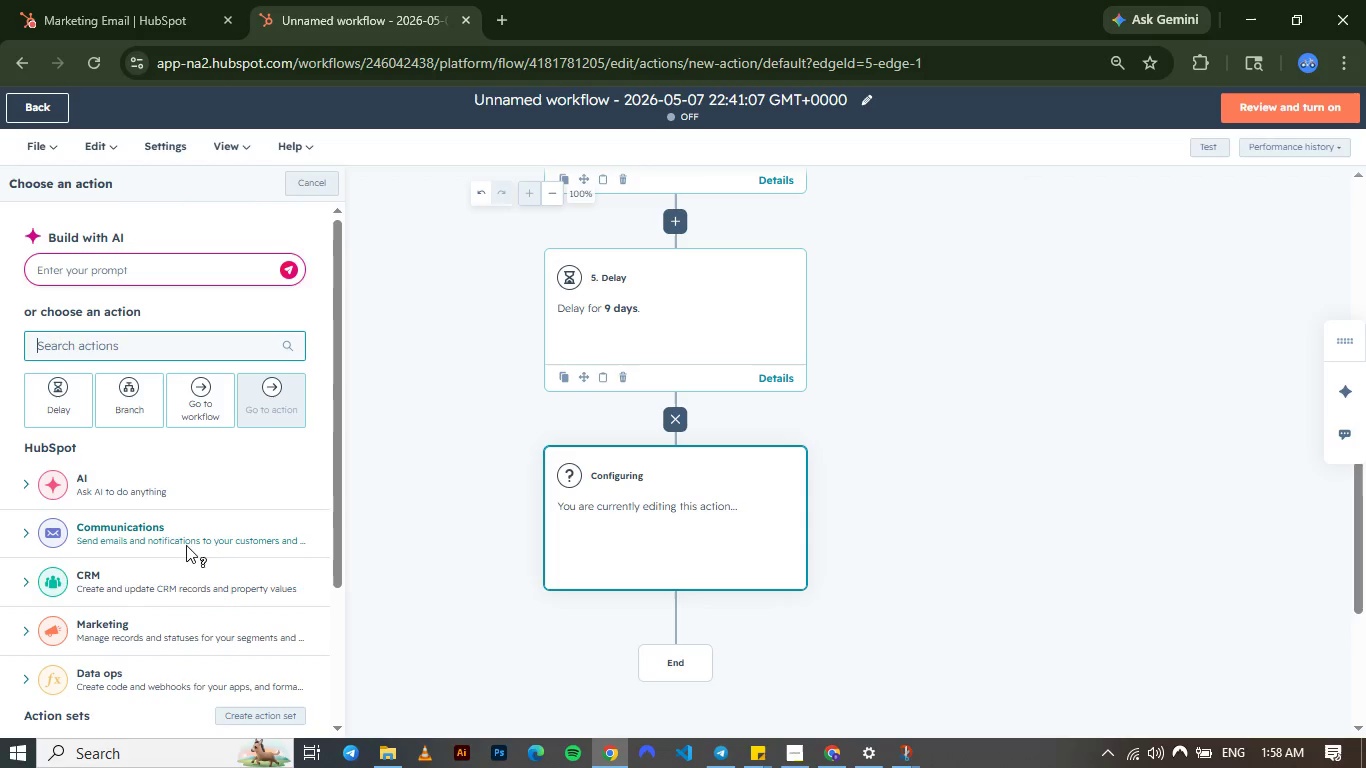 
left_click([179, 538])
 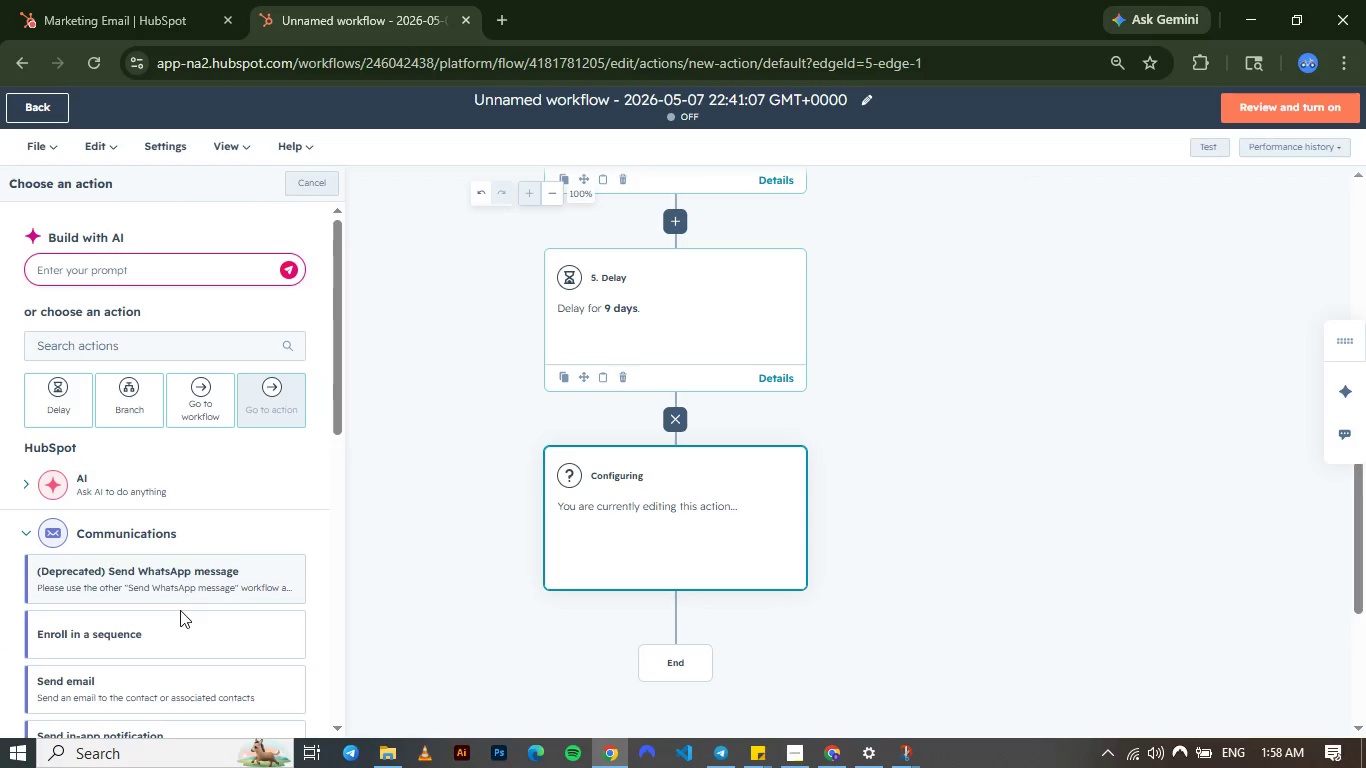 
left_click([174, 667])
 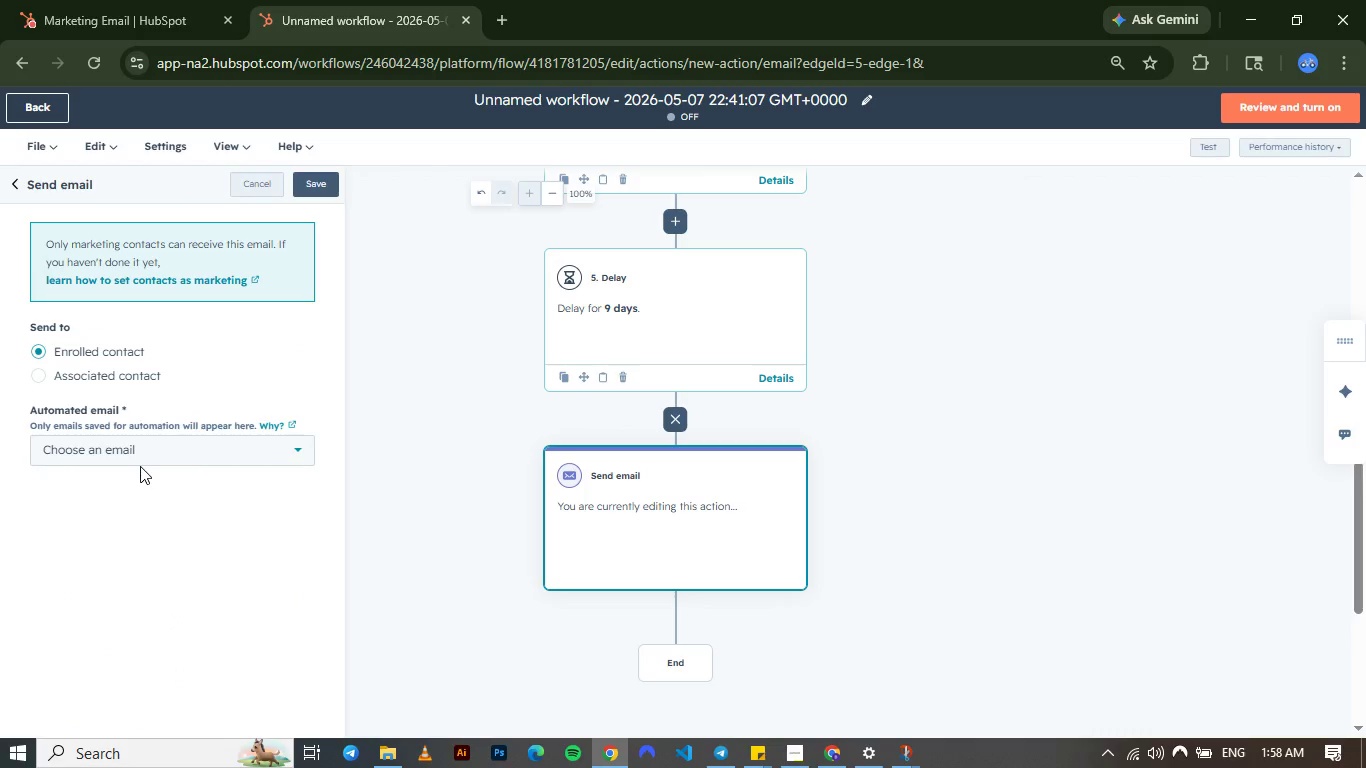 
left_click([134, 462])
 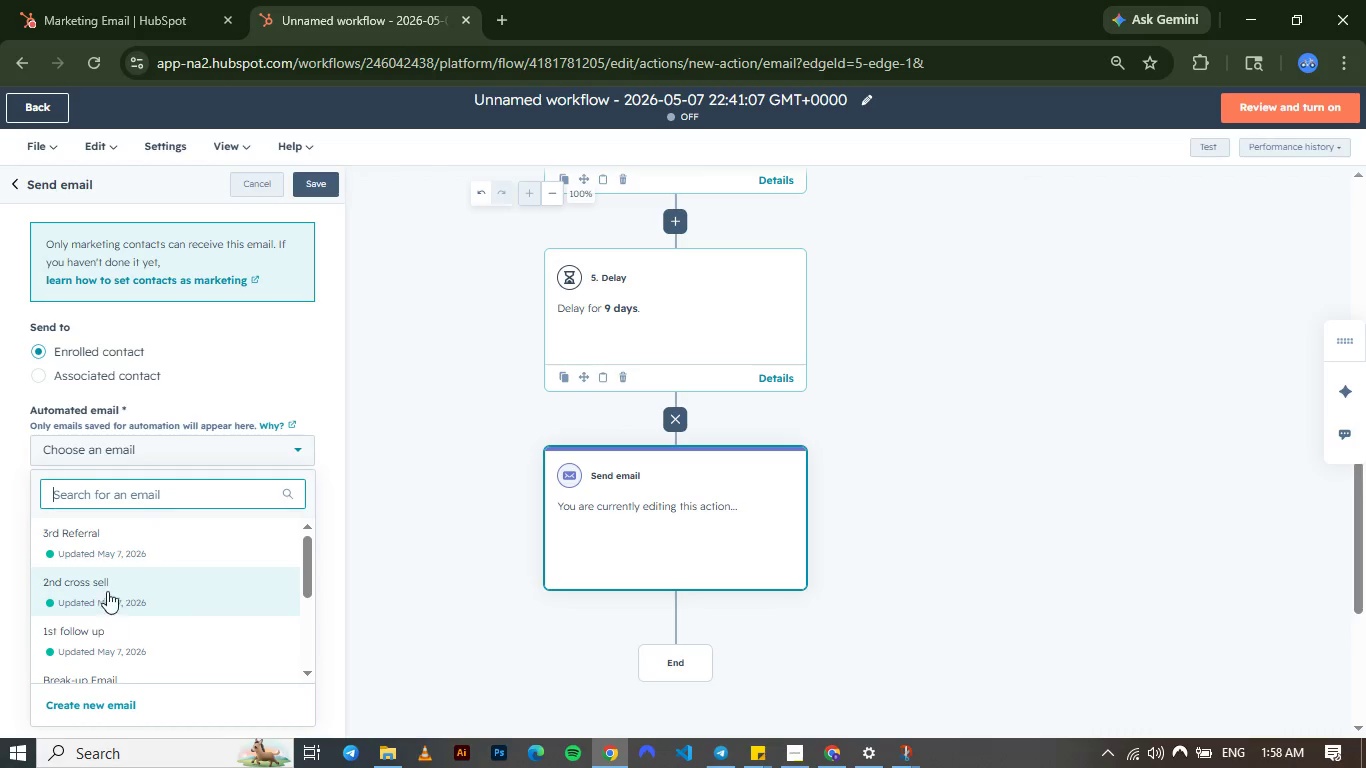 
left_click([92, 542])
 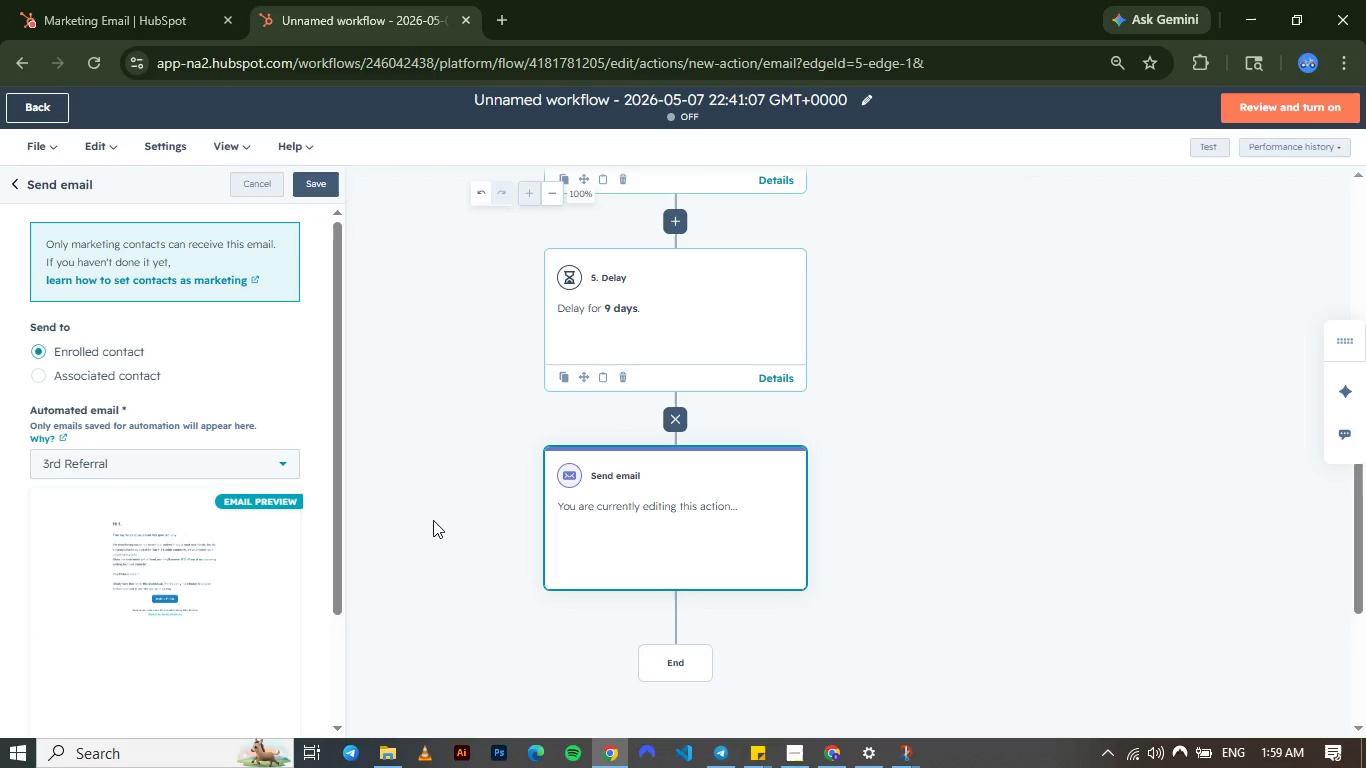 
wait(8.48)
 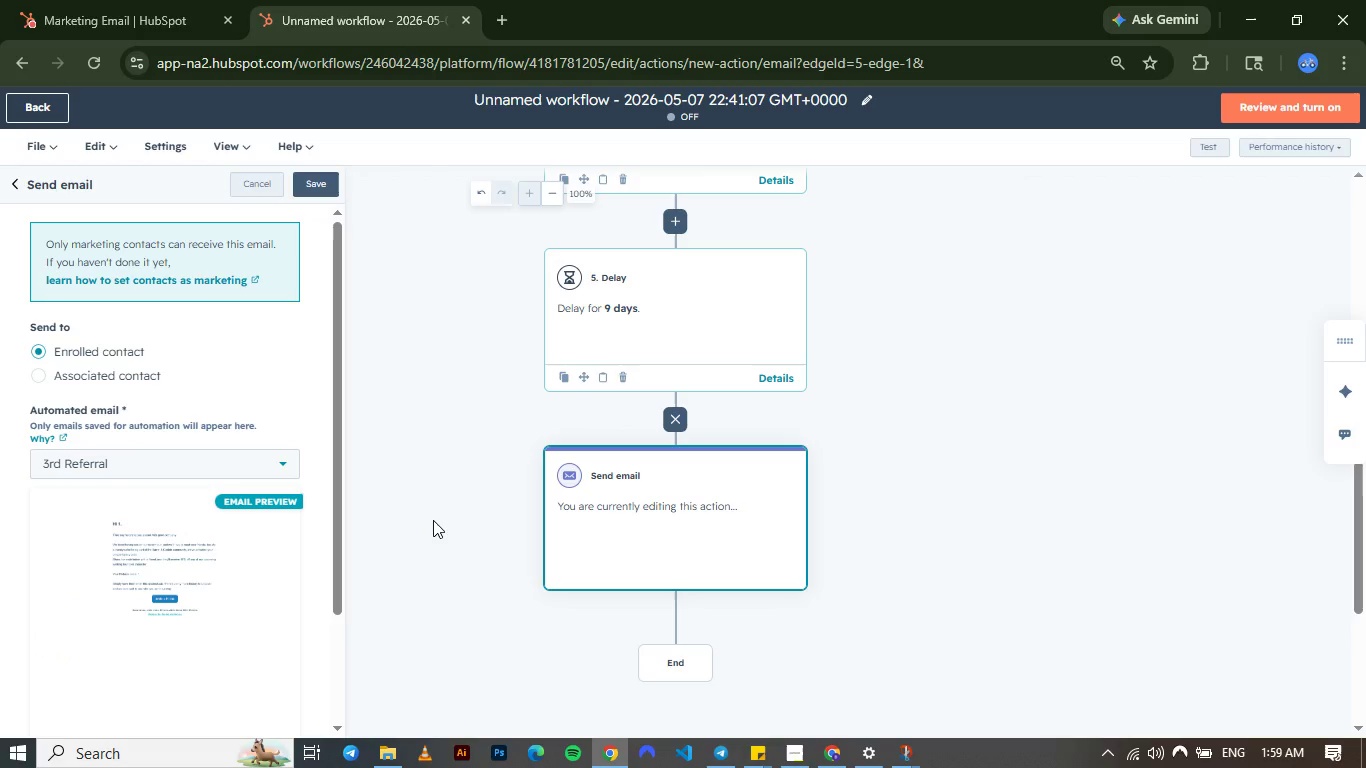 
left_click([303, 185])
 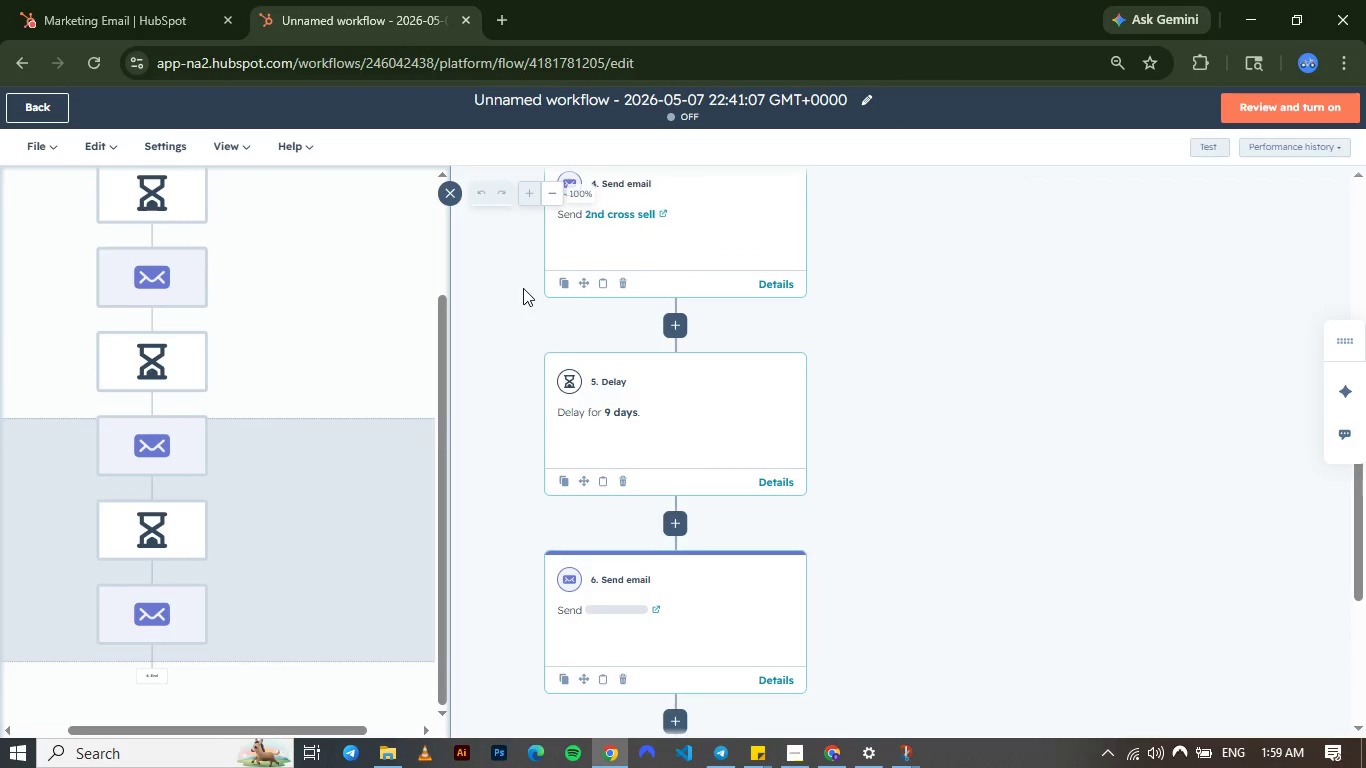 
wait(6.23)
 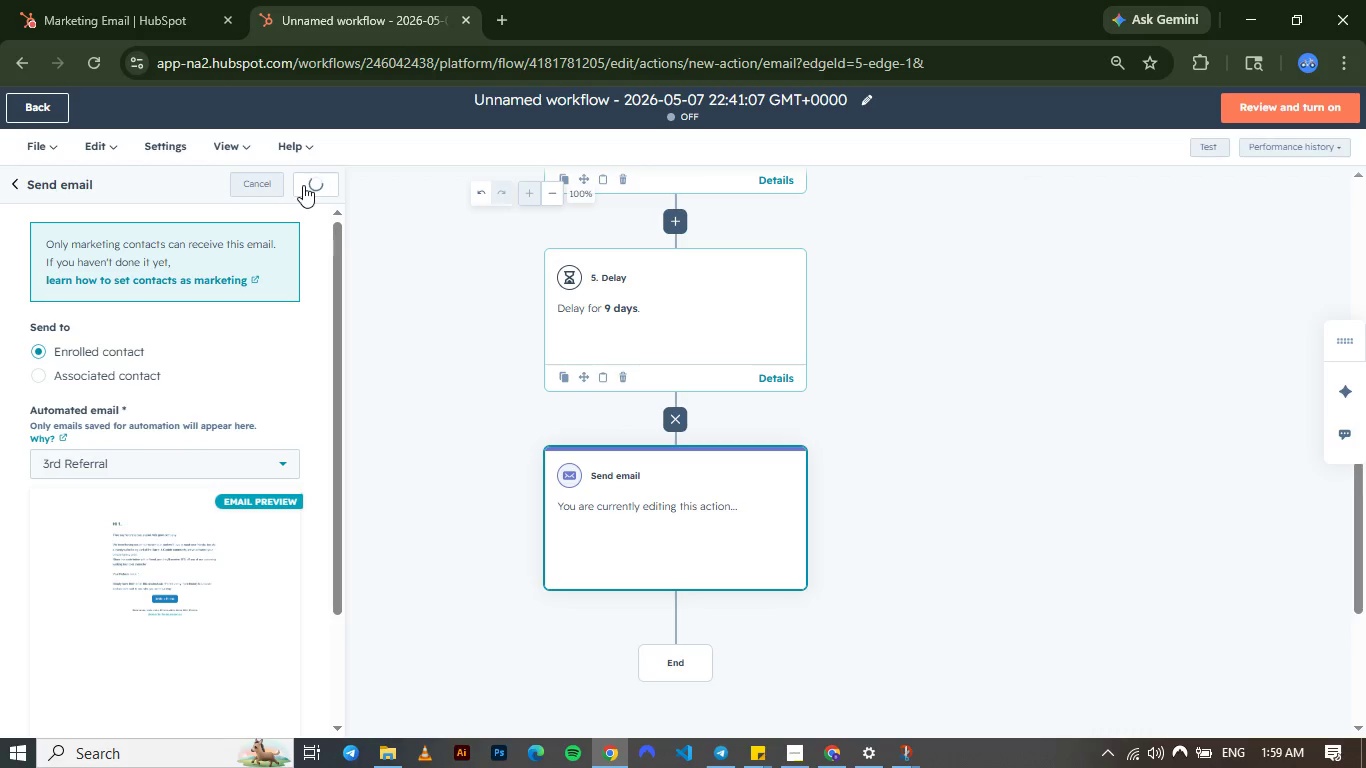 
left_click([446, 192])
 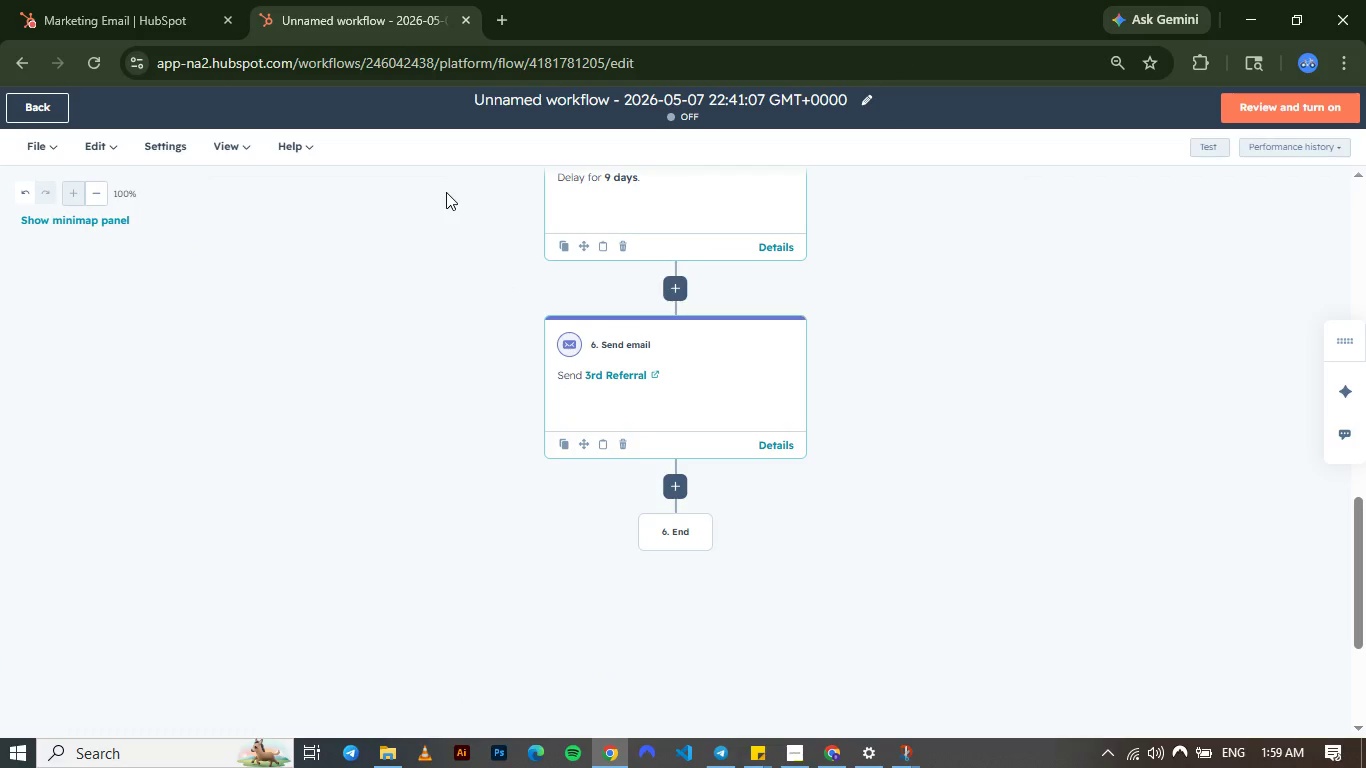 
wait(15.23)
 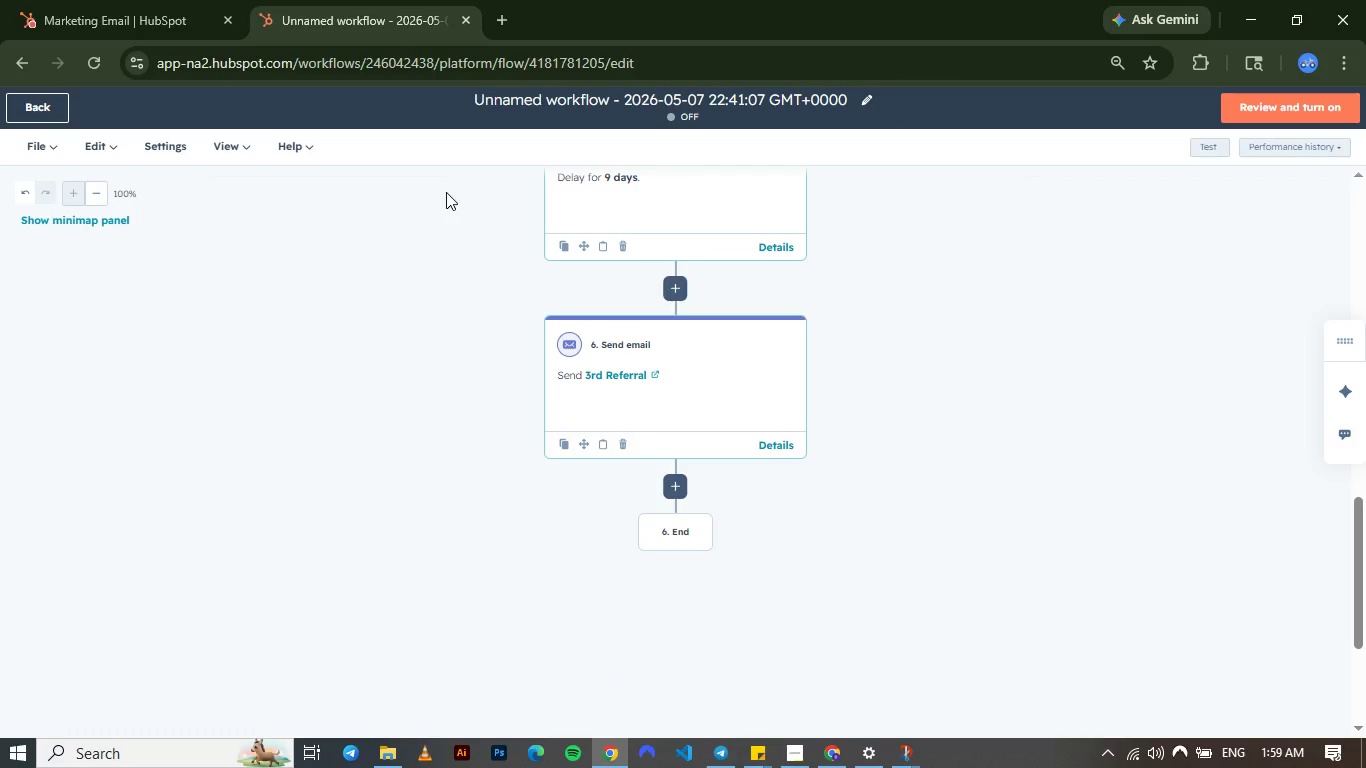 
left_click([573, 95])
 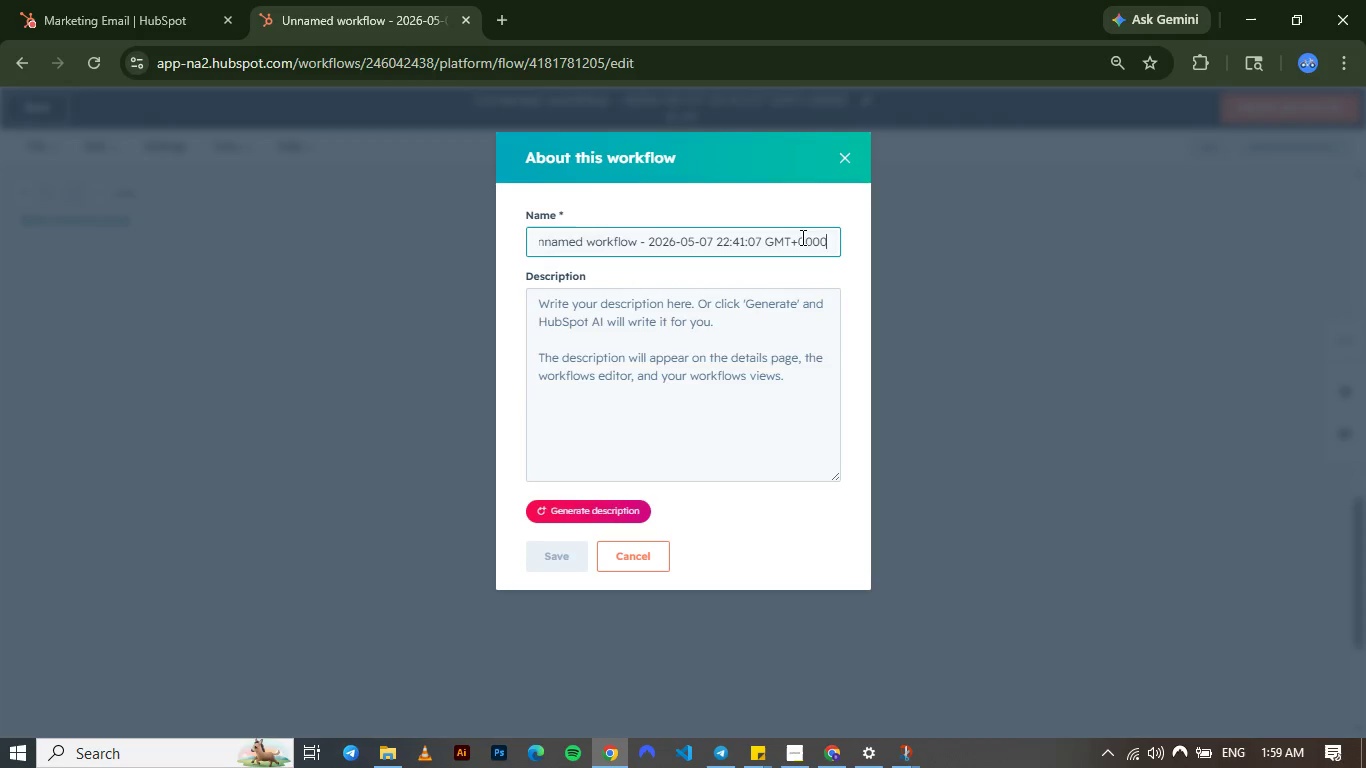 
left_click_drag(start_coordinate=[831, 242], to_coordinate=[477, 229])
 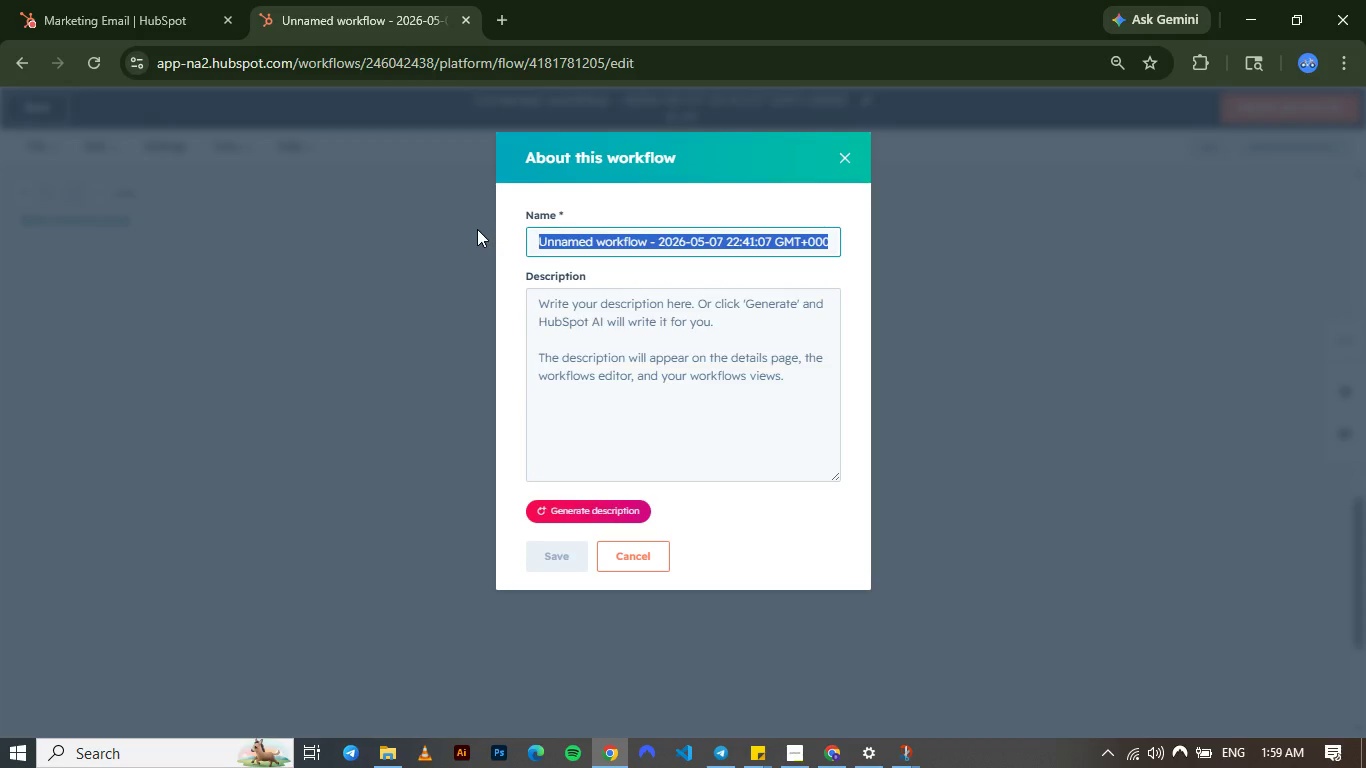 
wait(7.33)
 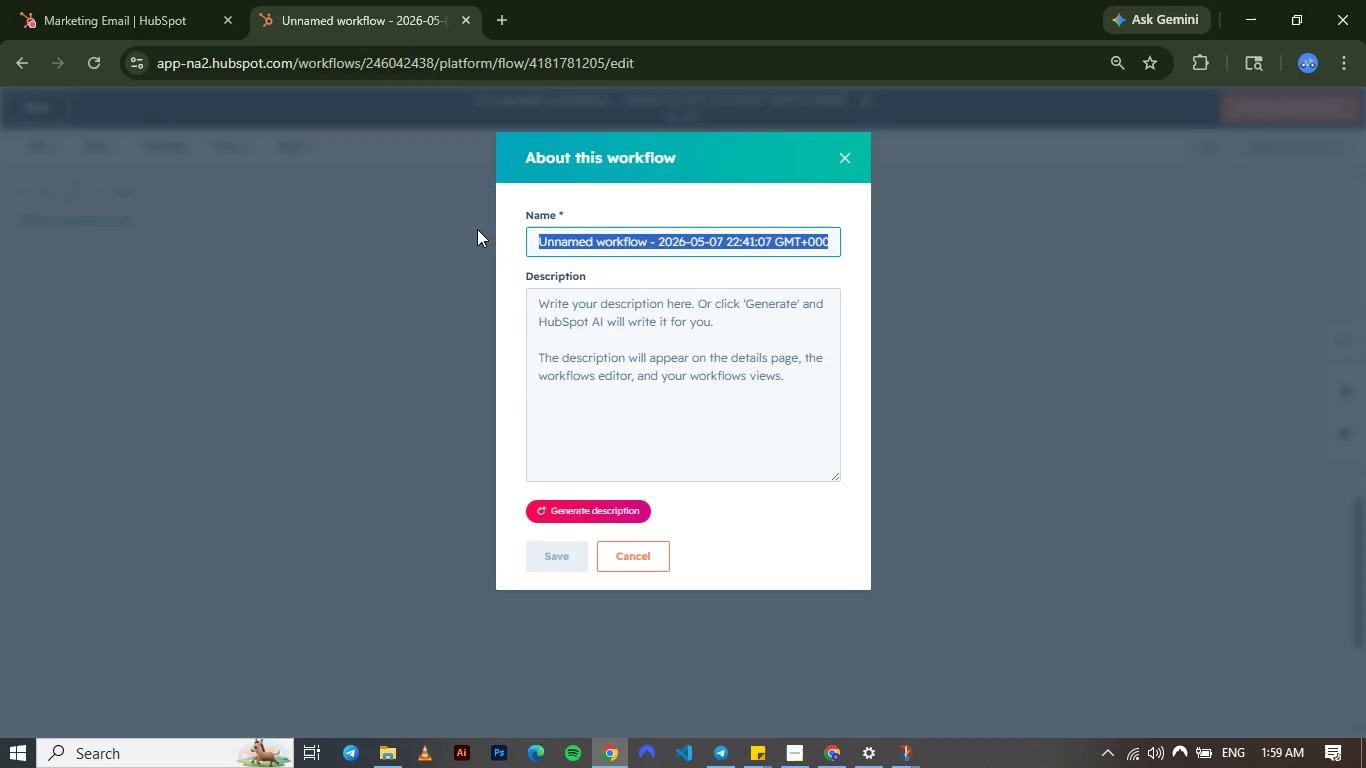 
type(emails)
 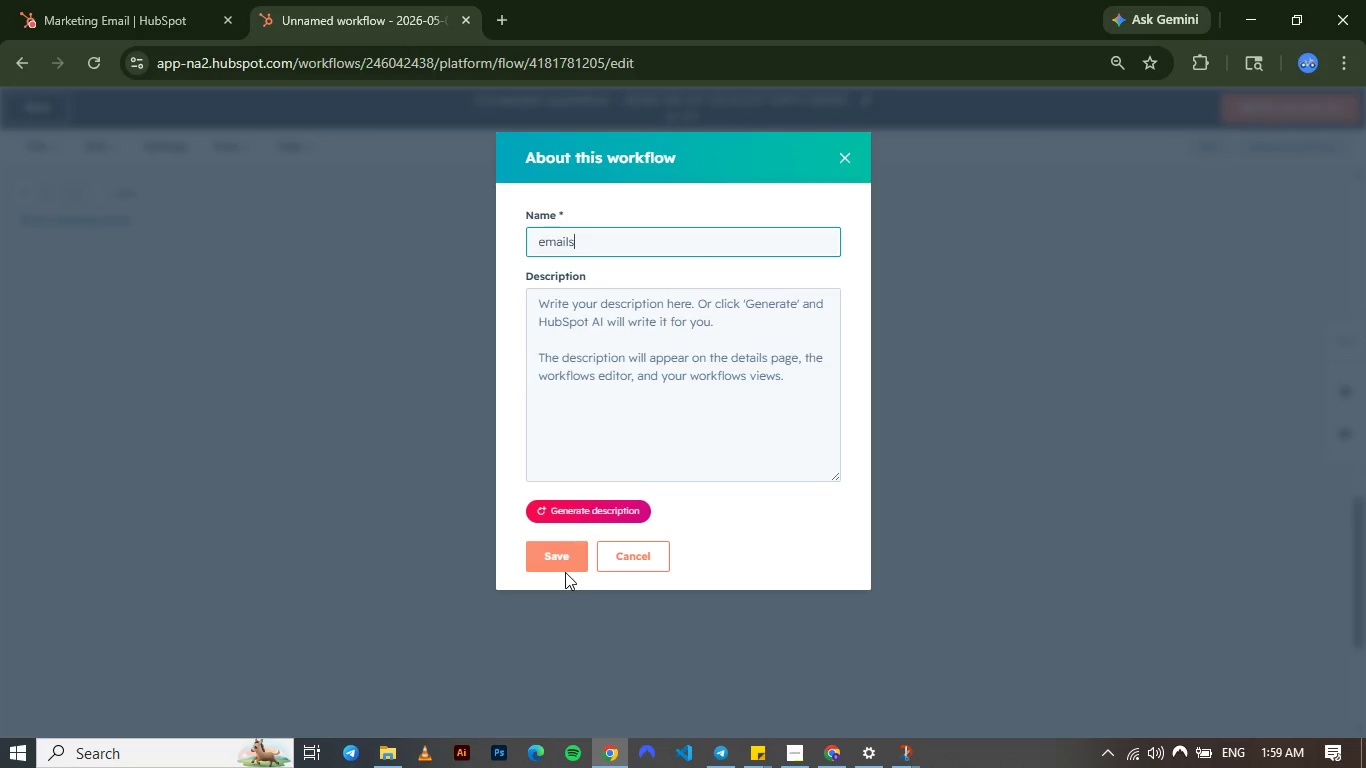 
left_click([564, 559])
 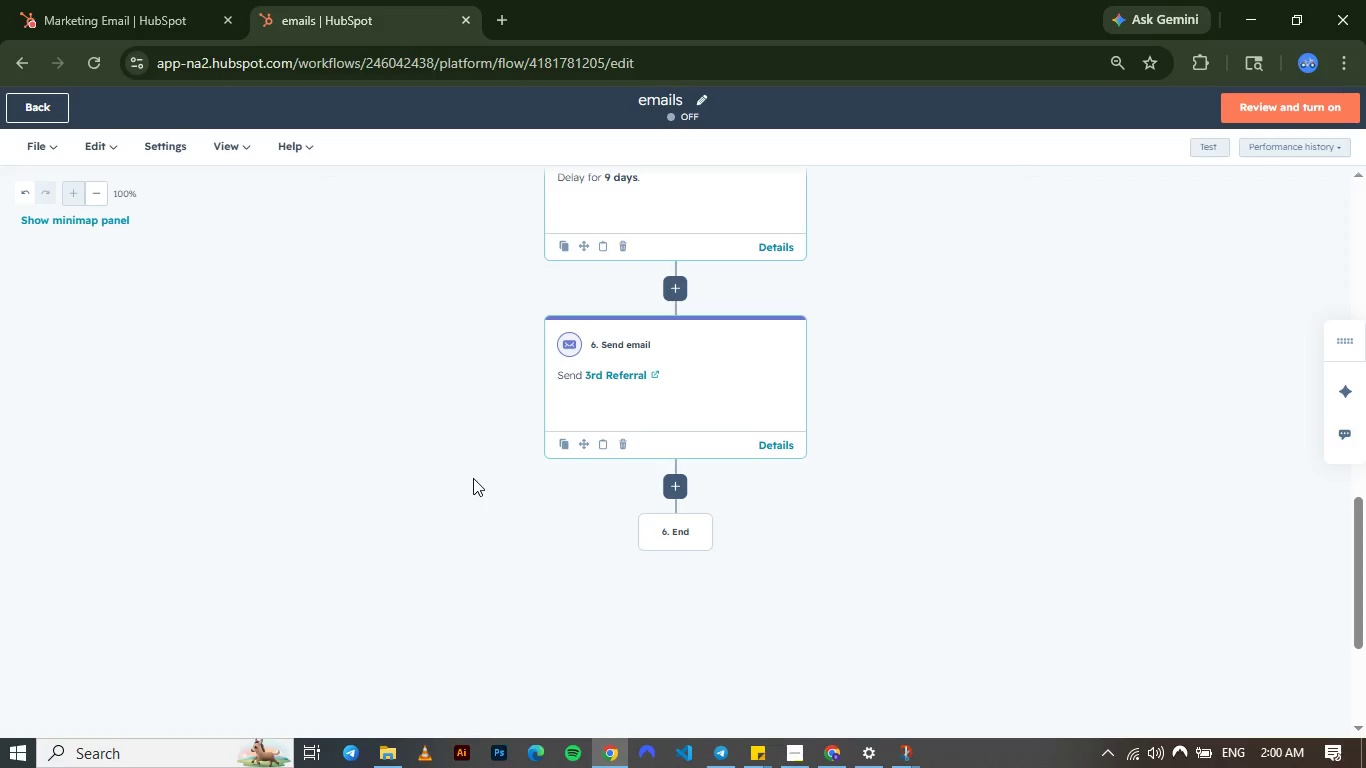 
wait(21.95)
 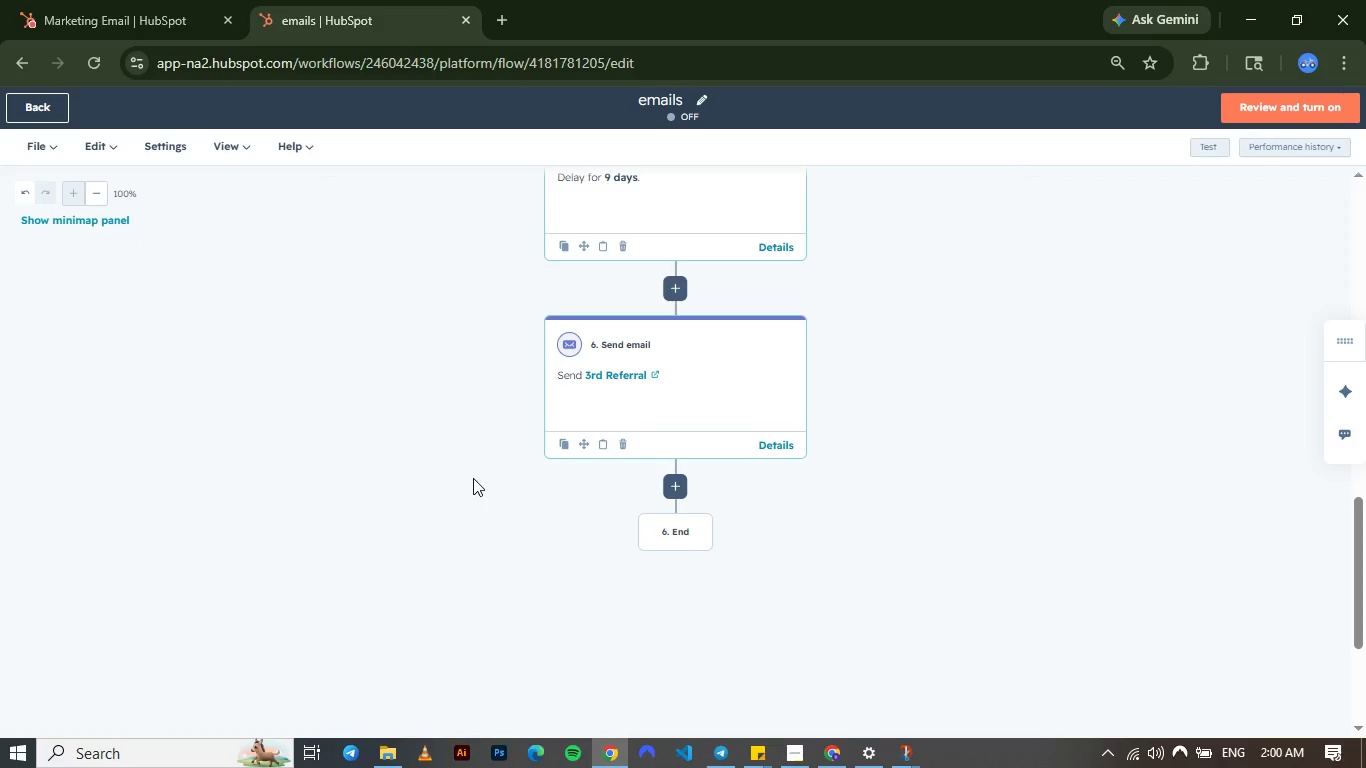 
left_click([1239, 101])
 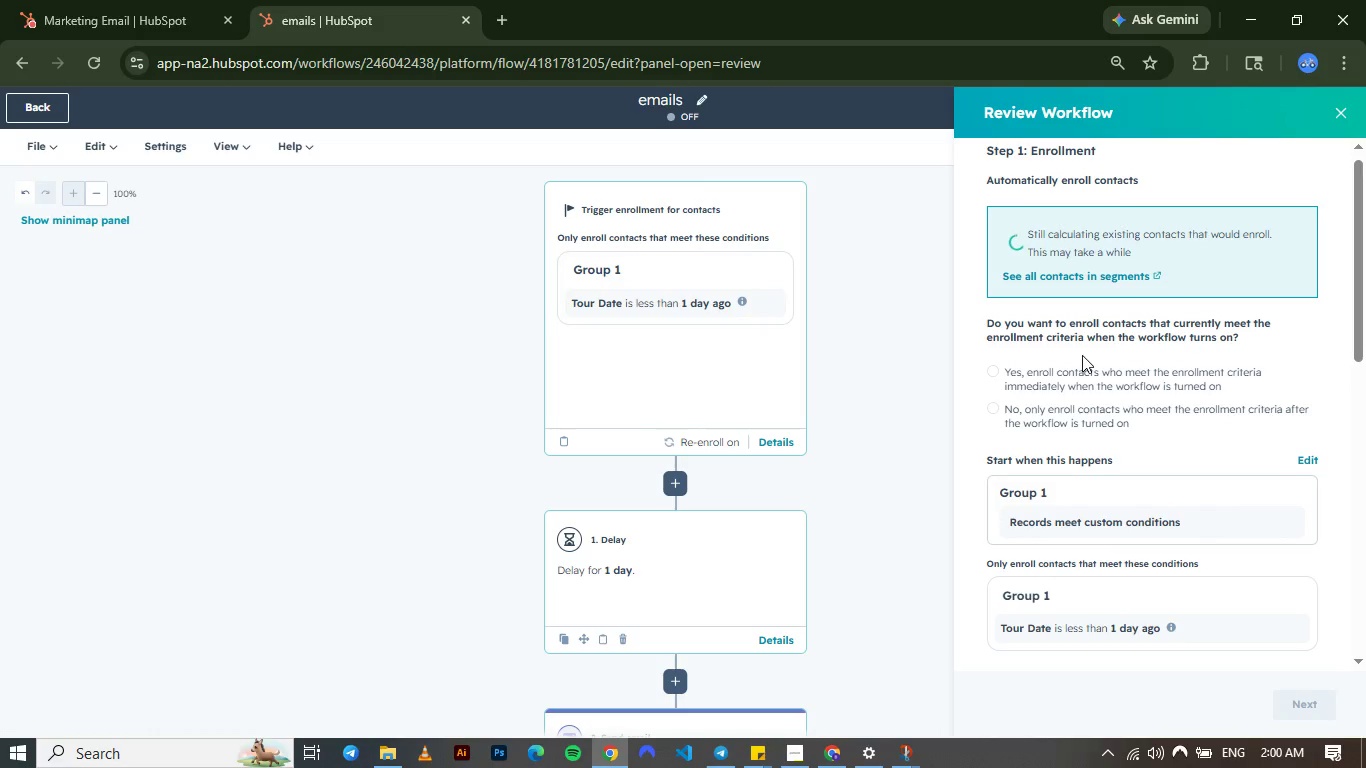 
wait(15.19)
 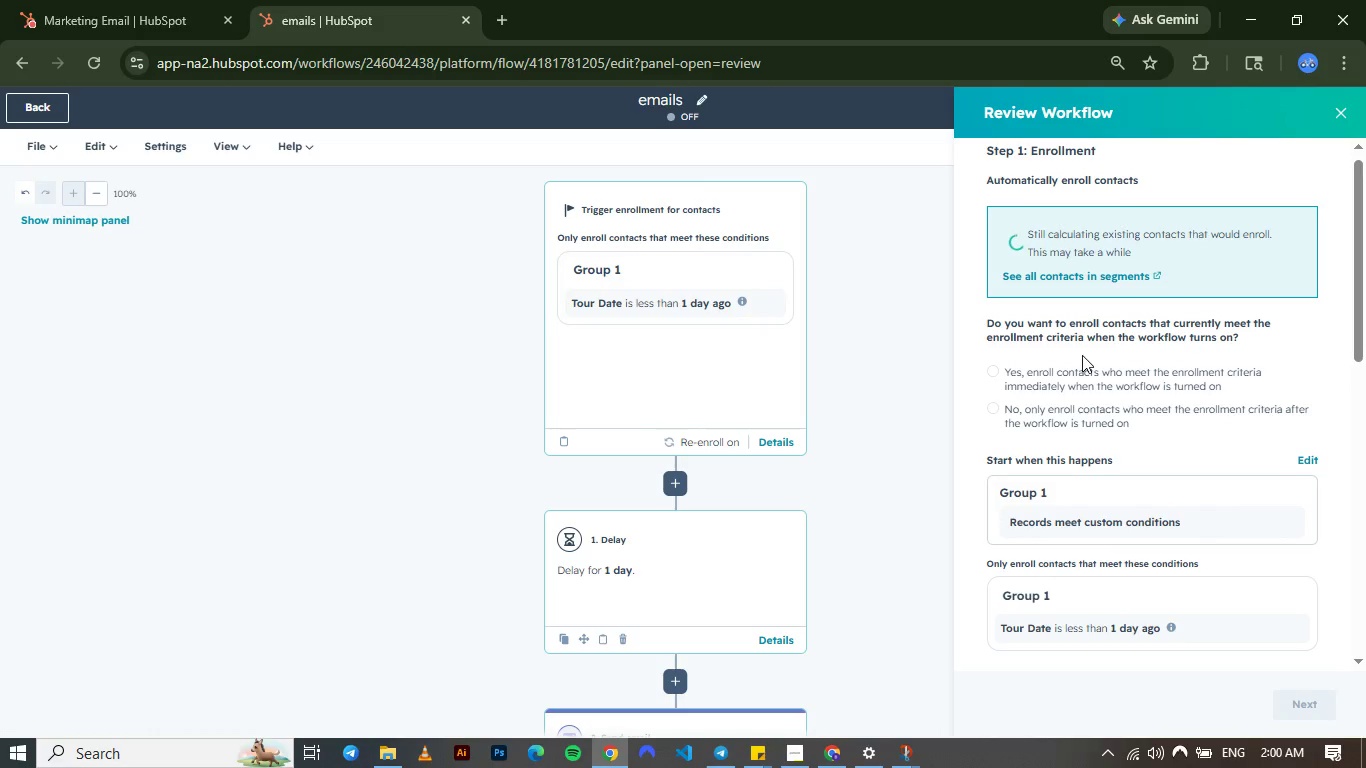 
left_click([1006, 349])
 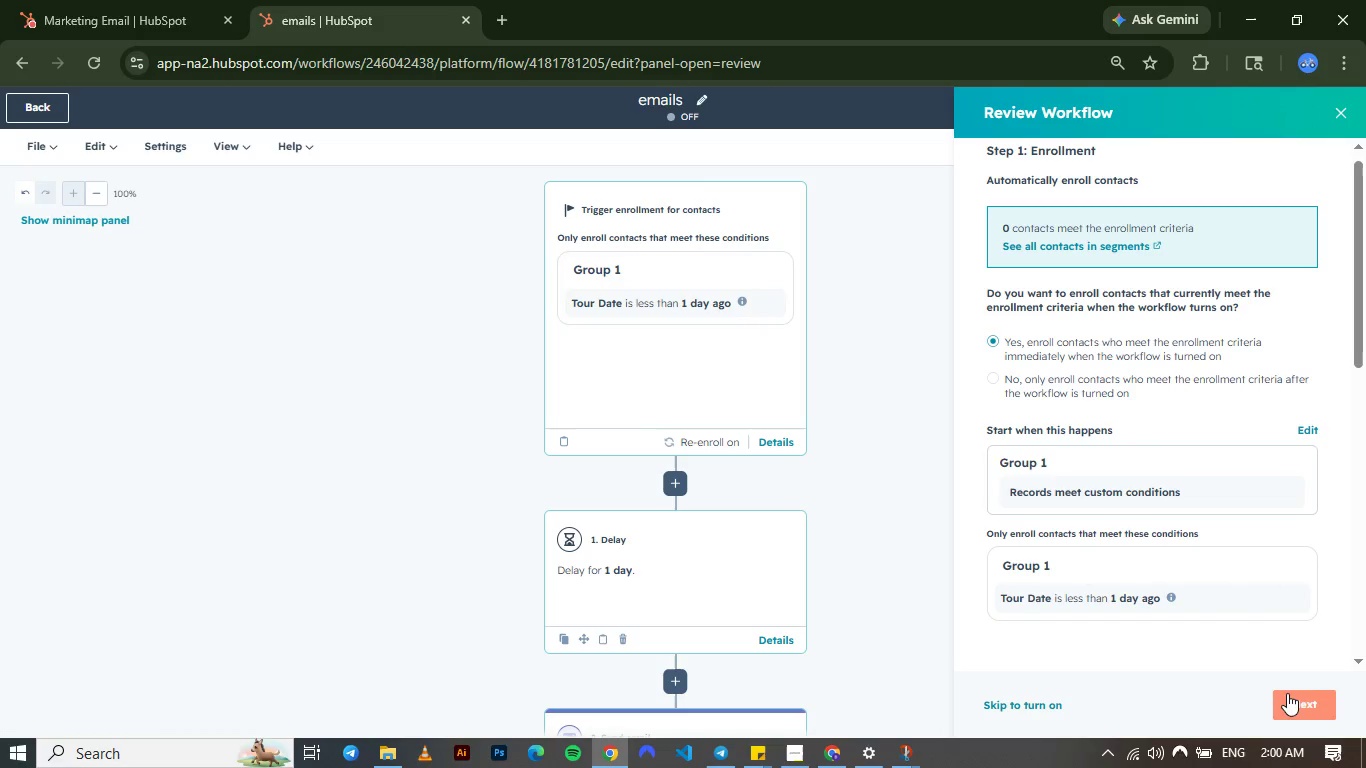 
wait(5.12)
 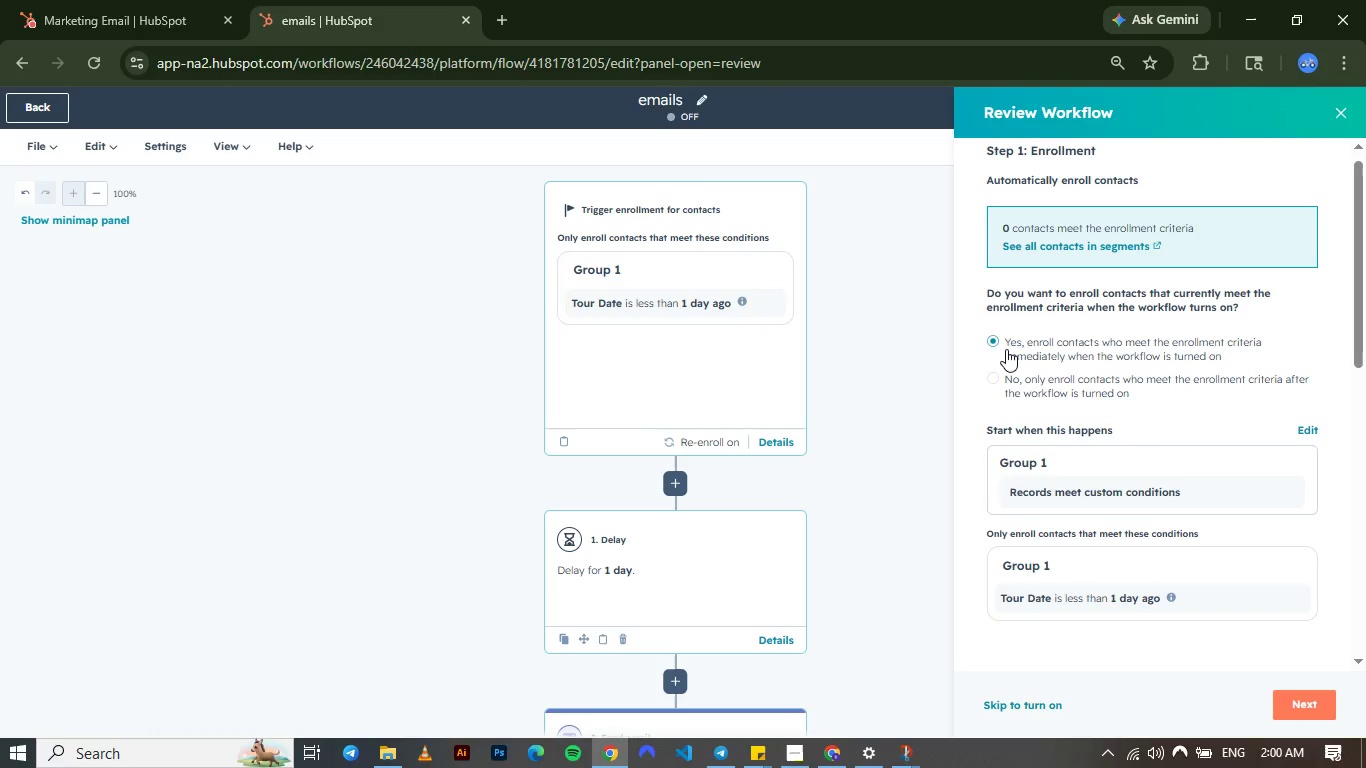 
left_click([1287, 690])
 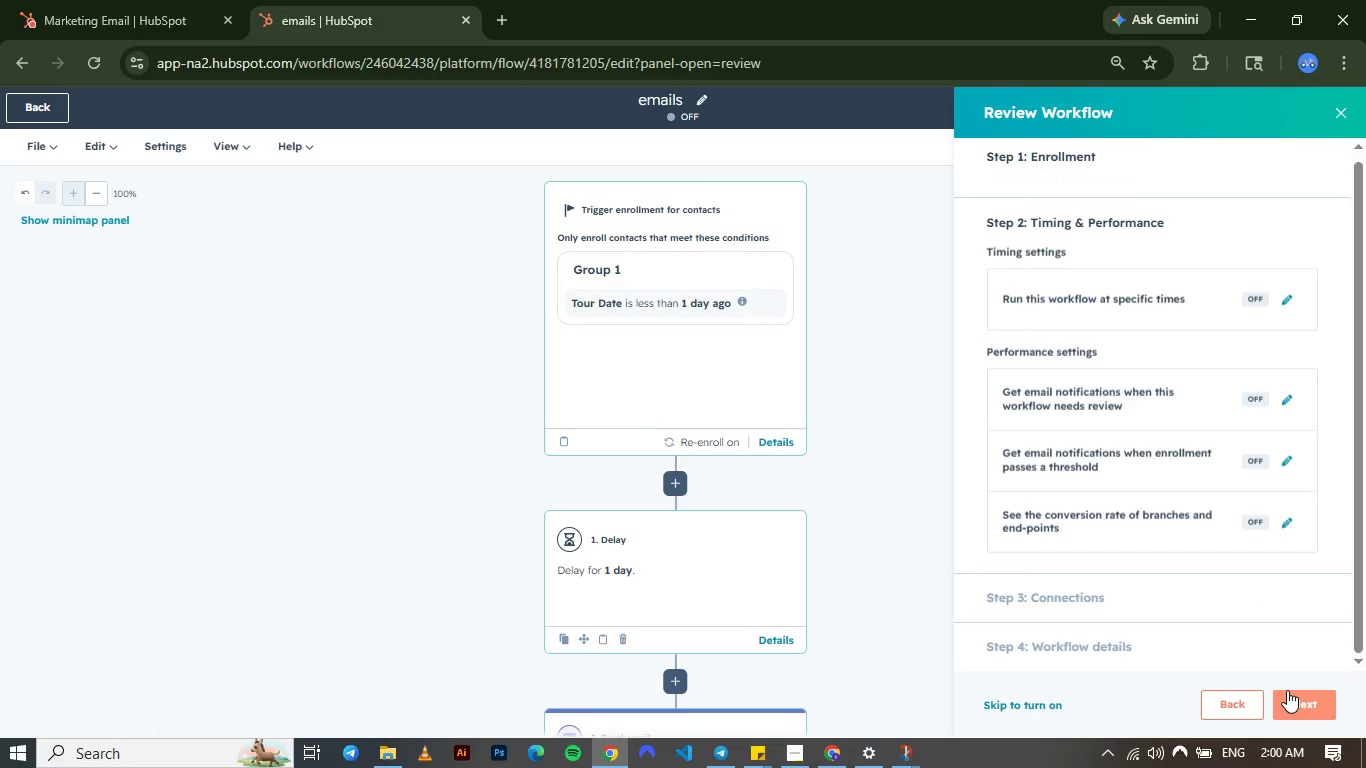 
left_click([1287, 690])
 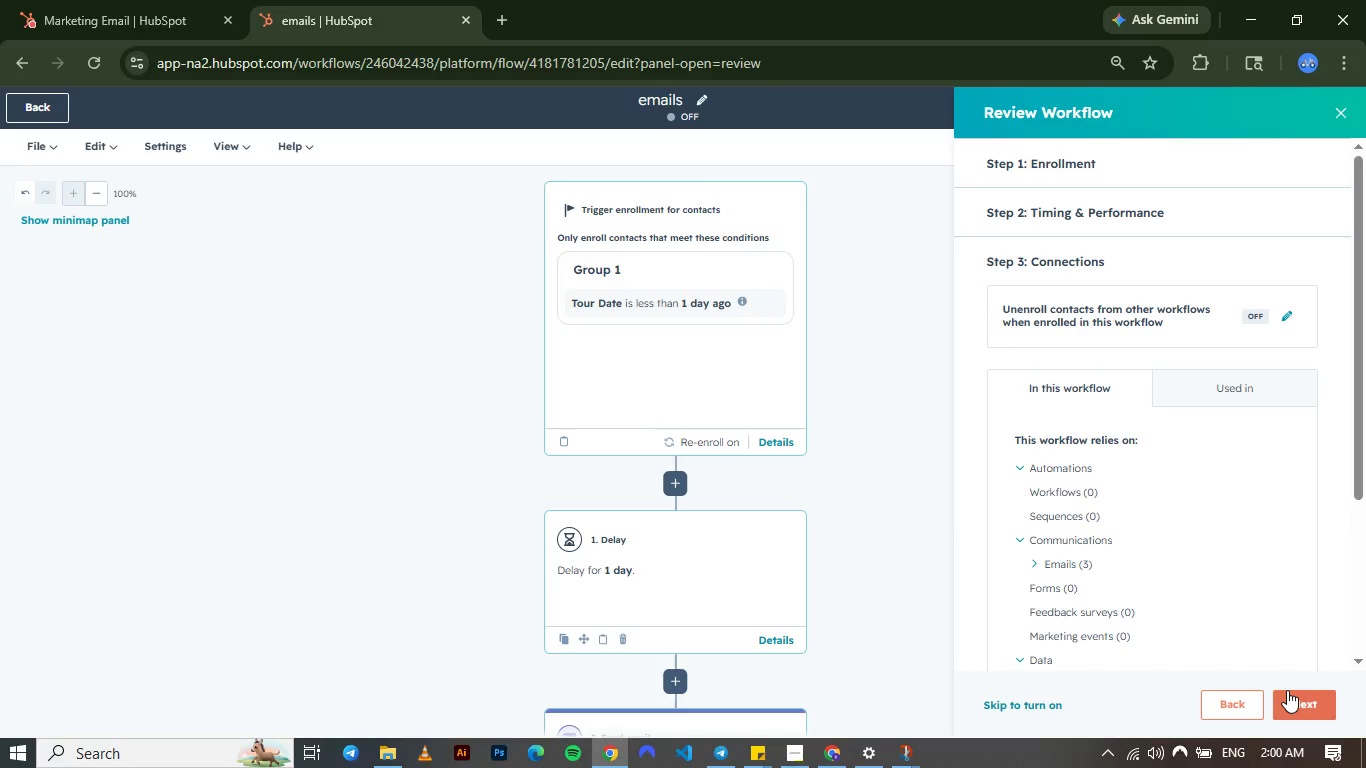 
left_click([1287, 690])
 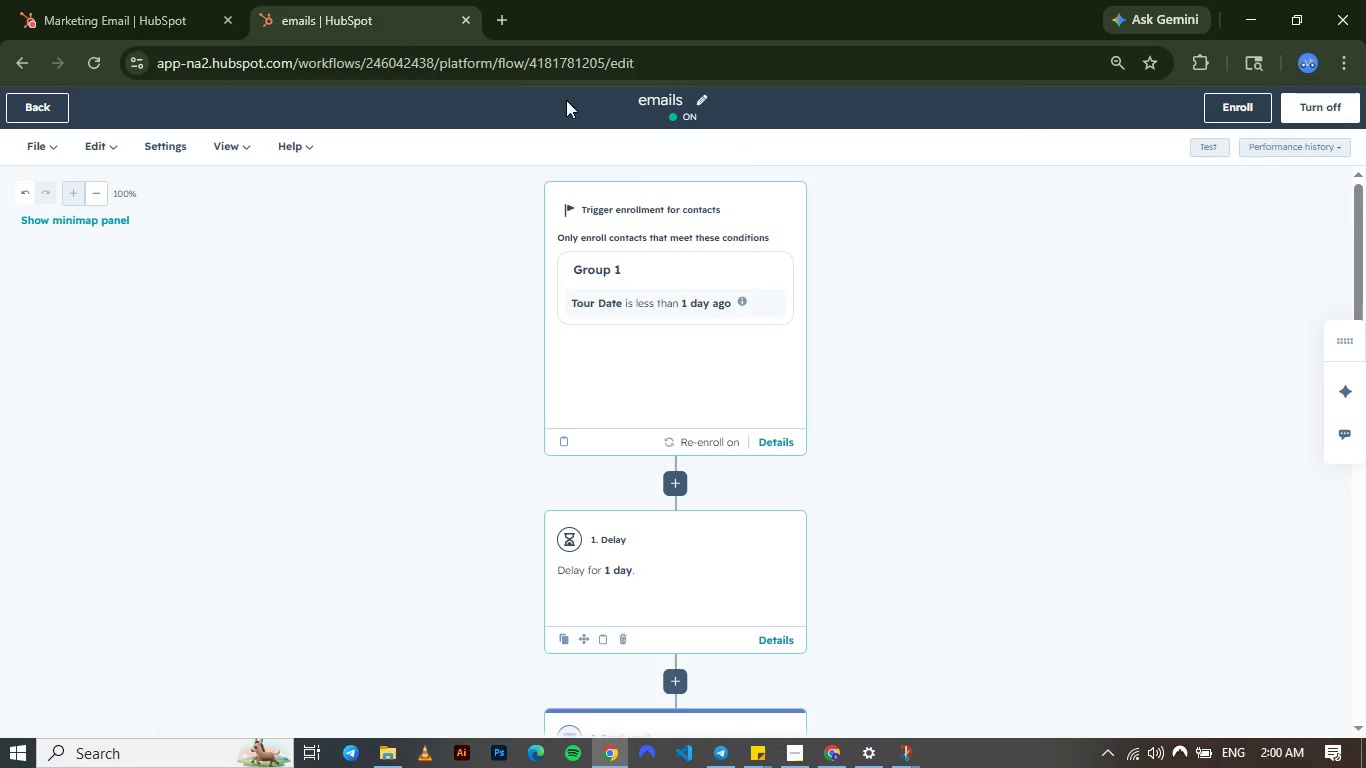 
left_click([1287, 690])
 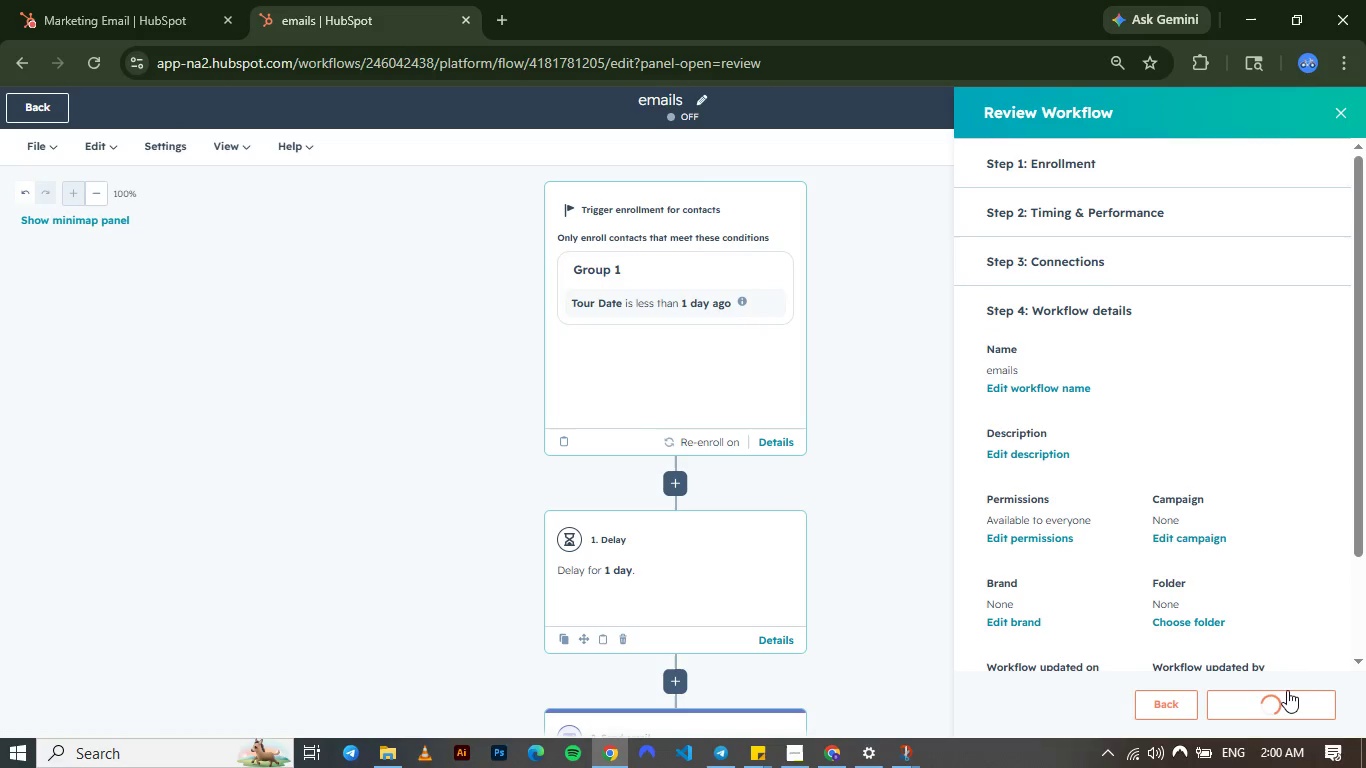 
wait(5.61)
 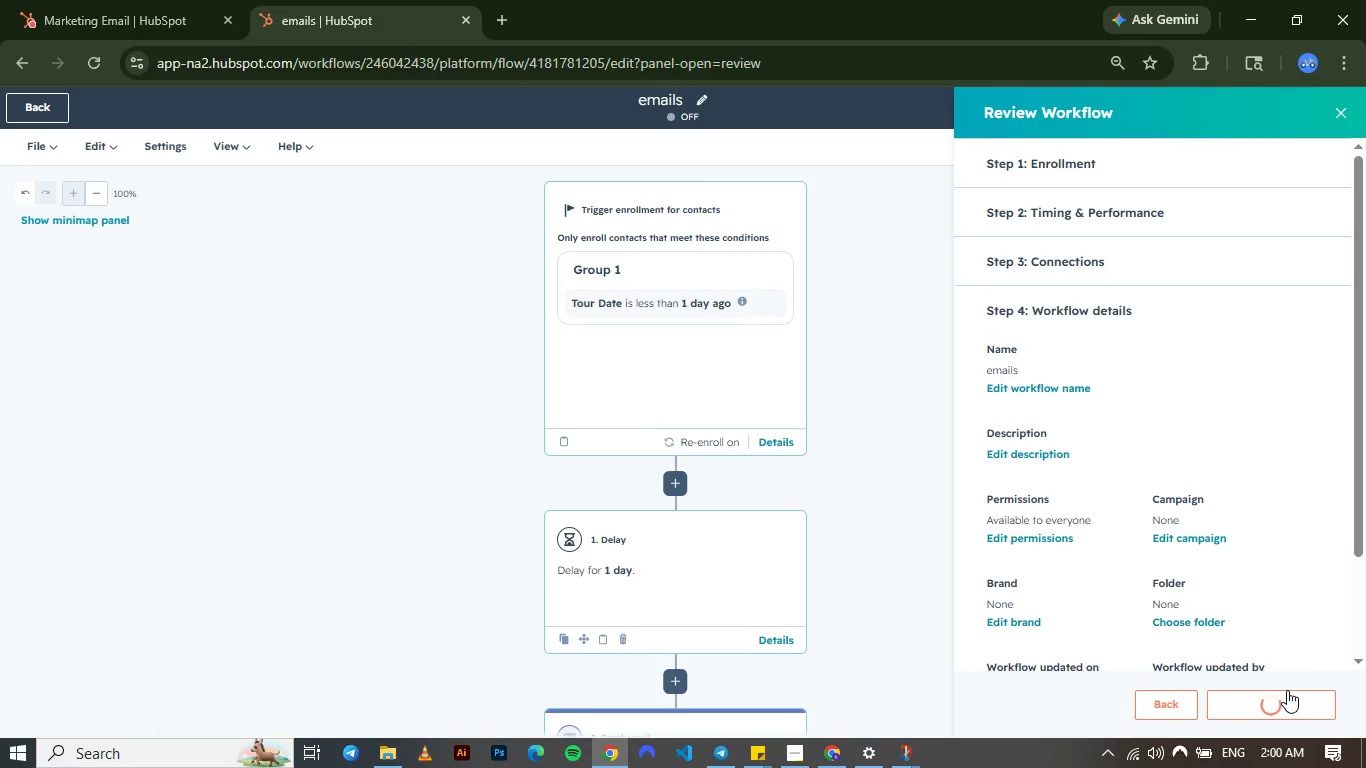 
left_click([53, 118])
 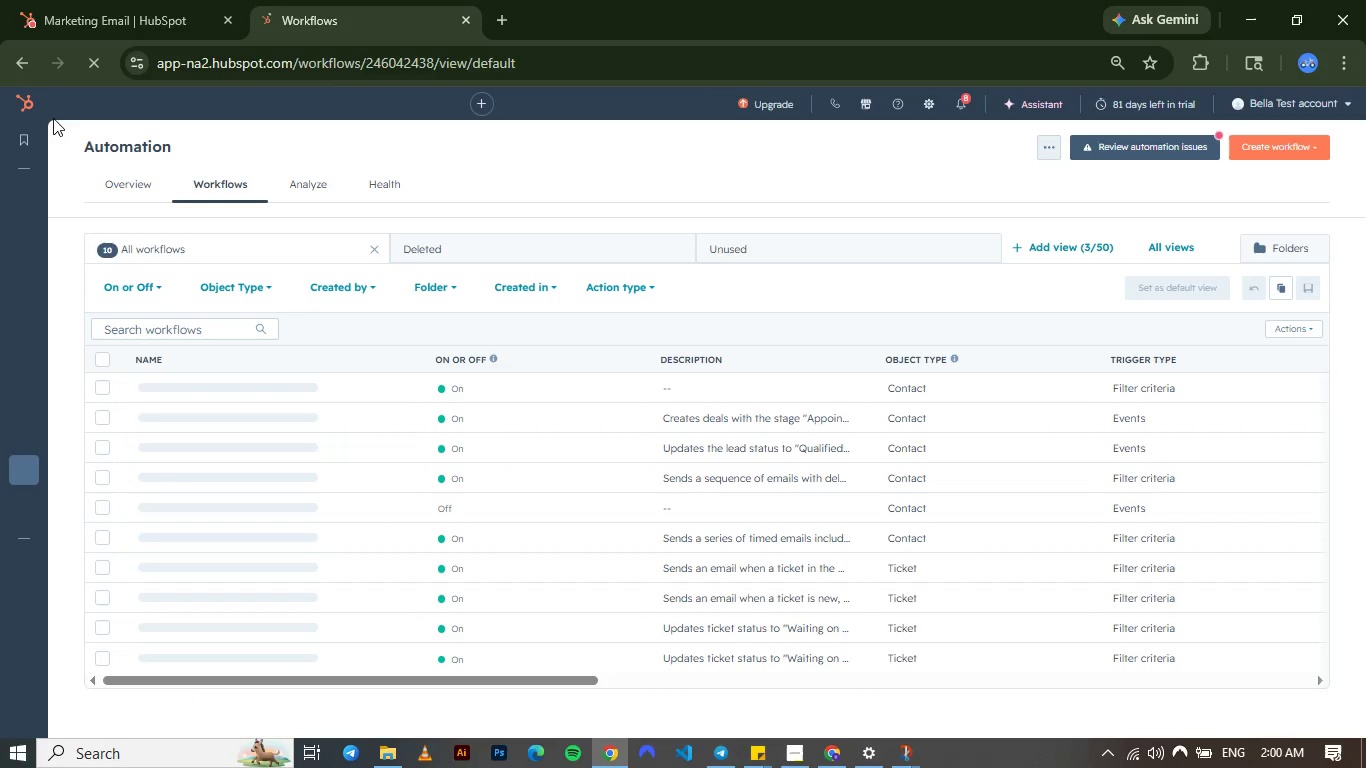 
wait(14.46)
 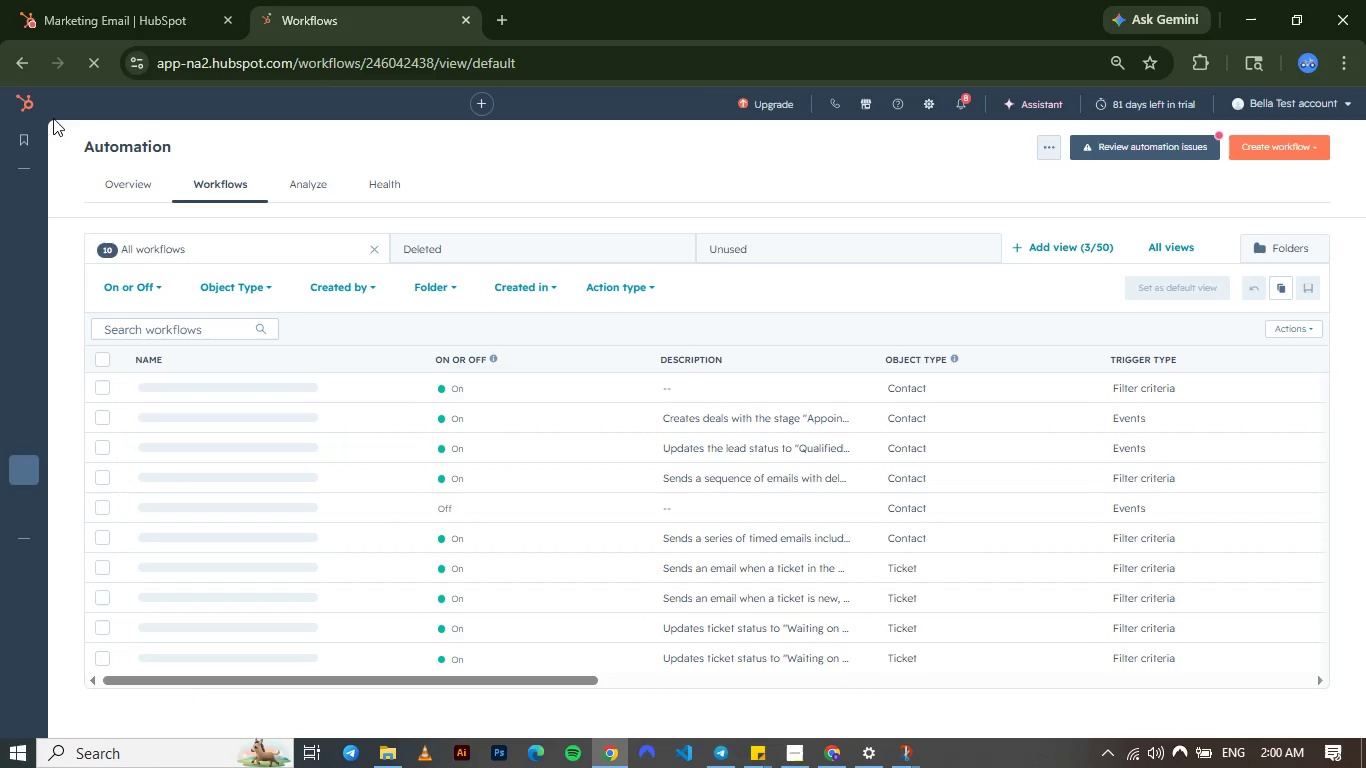 
mouse_move([28, 358])
 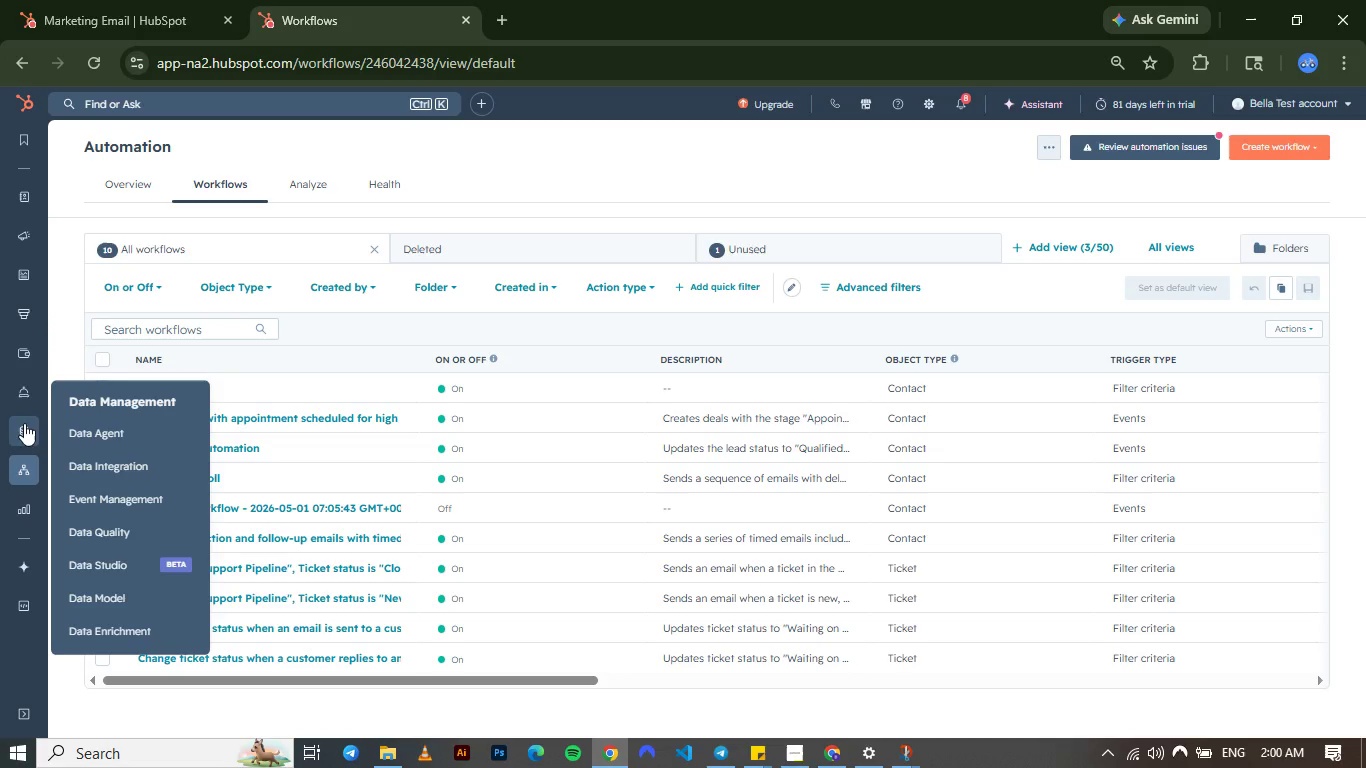 
mouse_move([19, 489])
 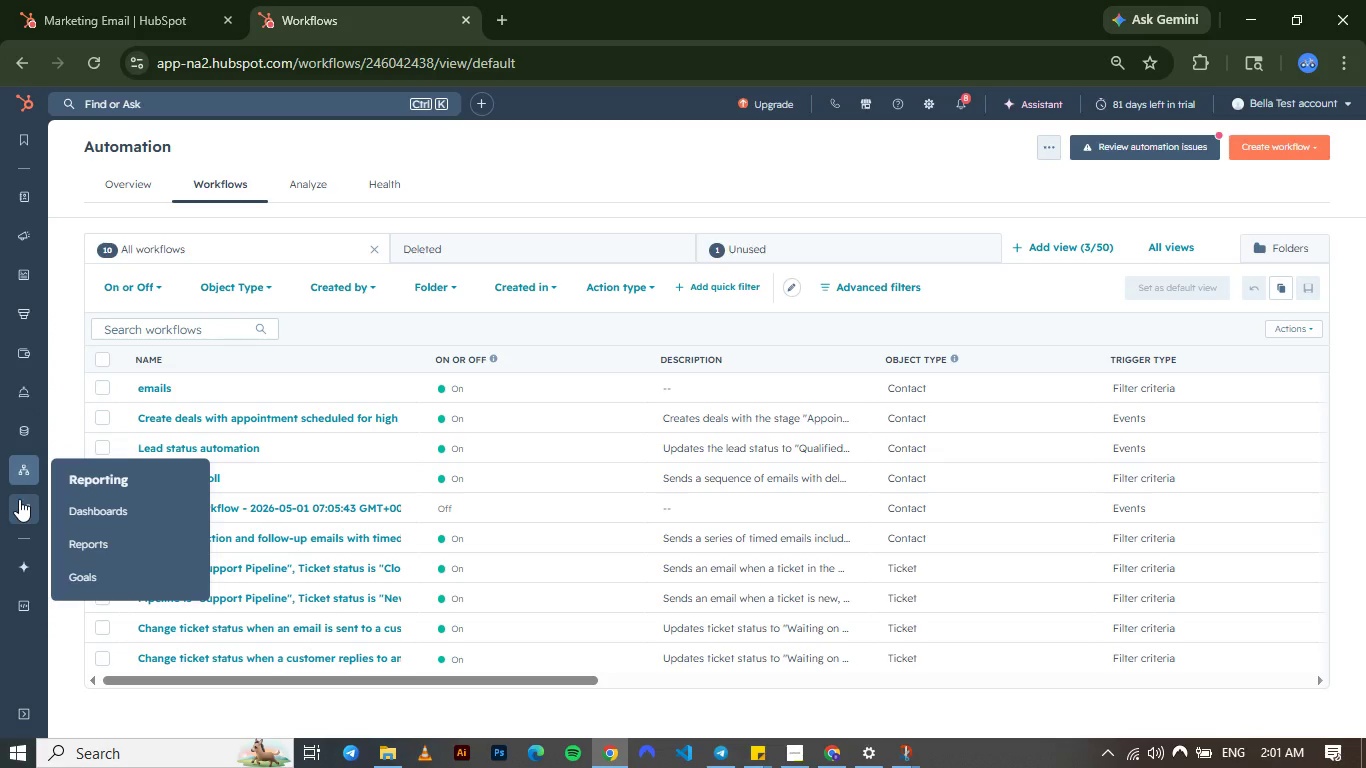 
mouse_move([42, 498])
 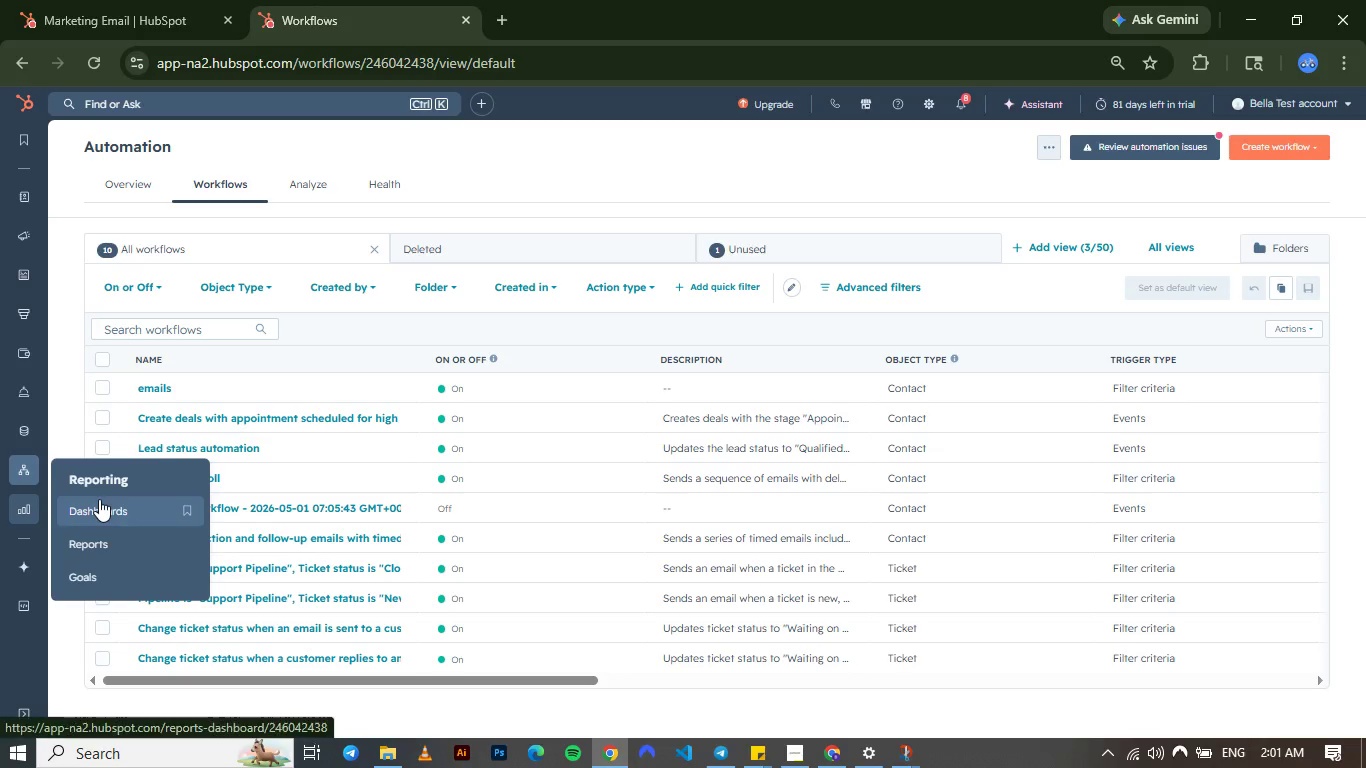 
left_click([99, 499])
 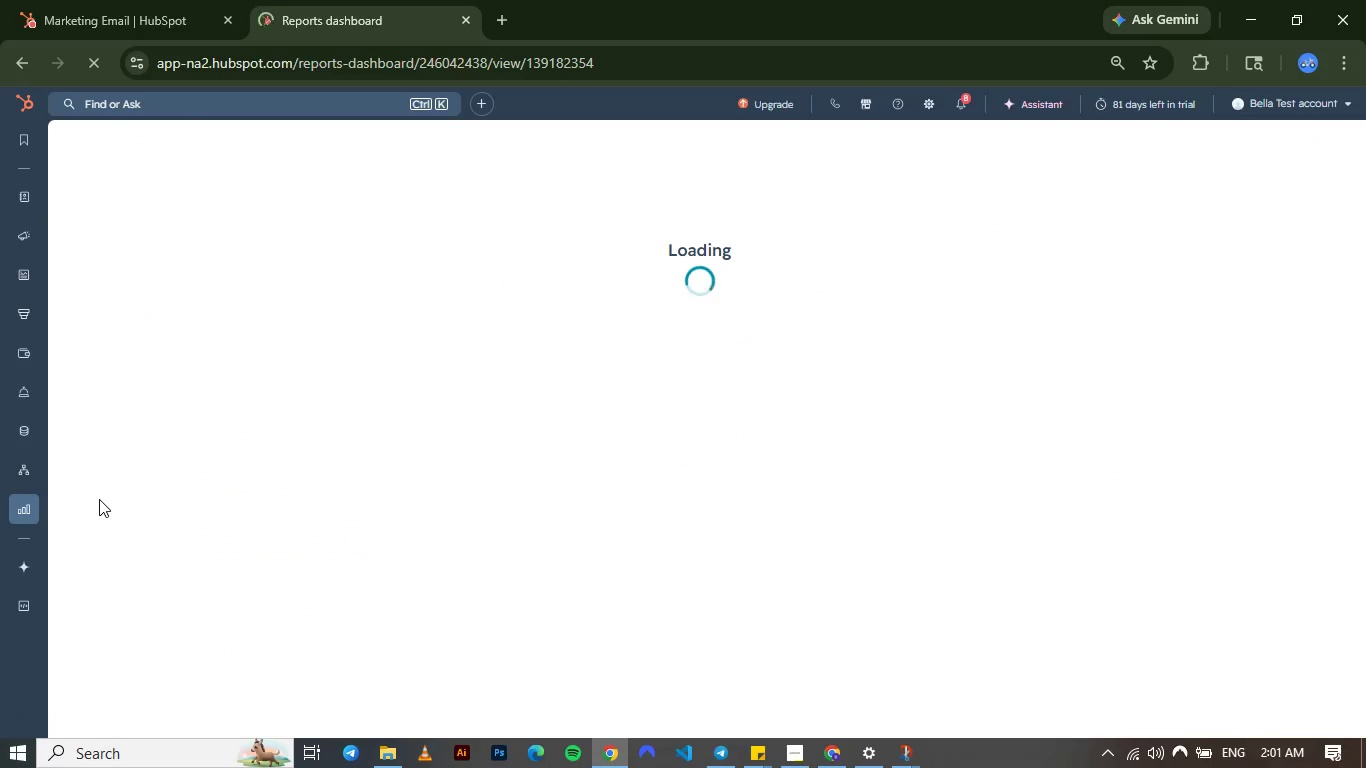 
wait(10.92)
 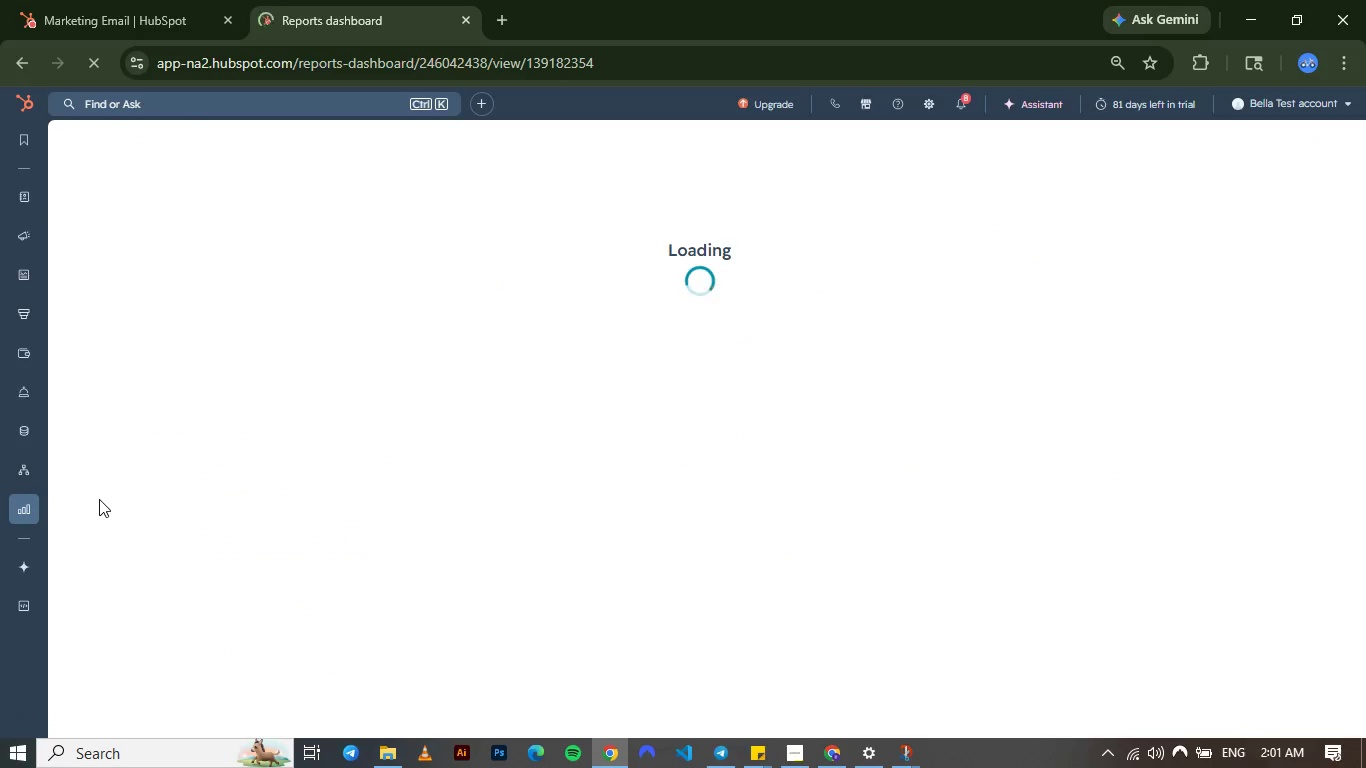 
left_click([674, 143])
 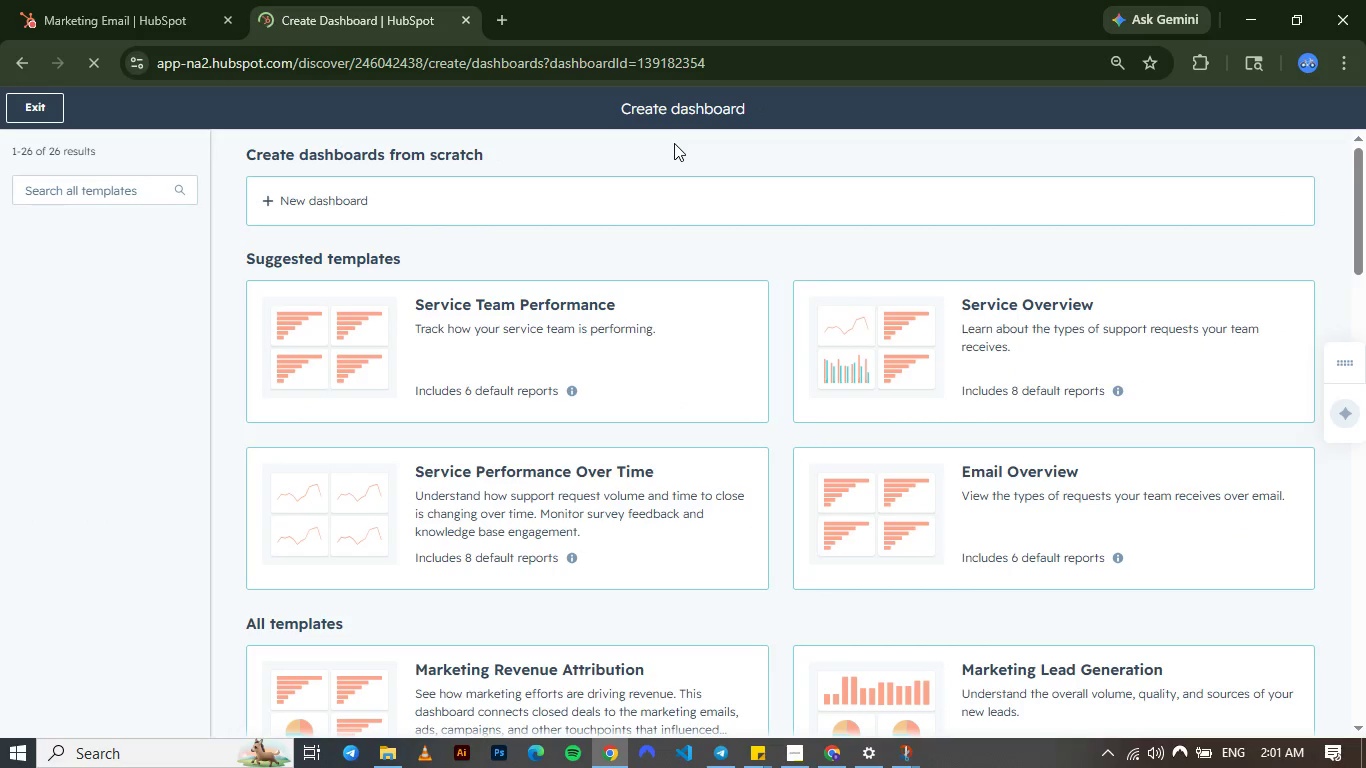 
wait(13.52)
 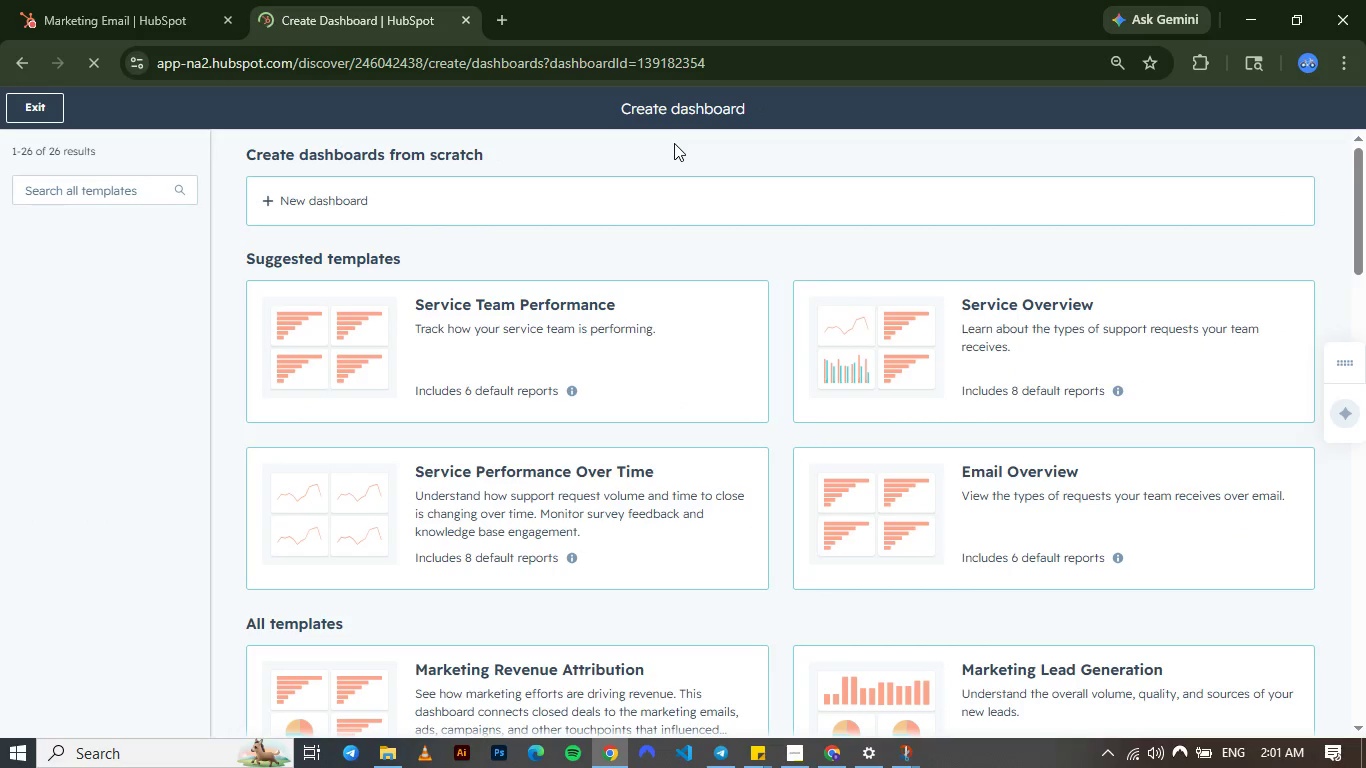 
left_click([674, 143])
 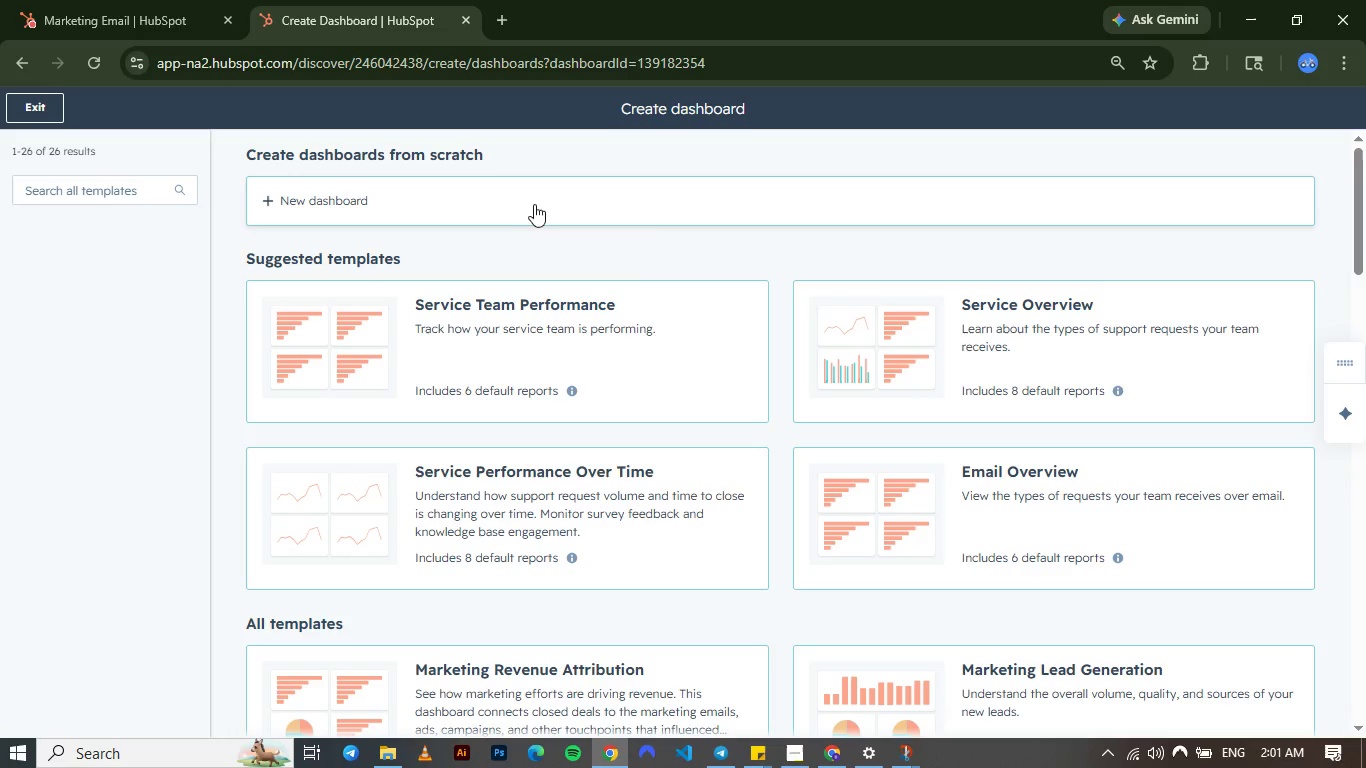 
left_click([440, 199])
 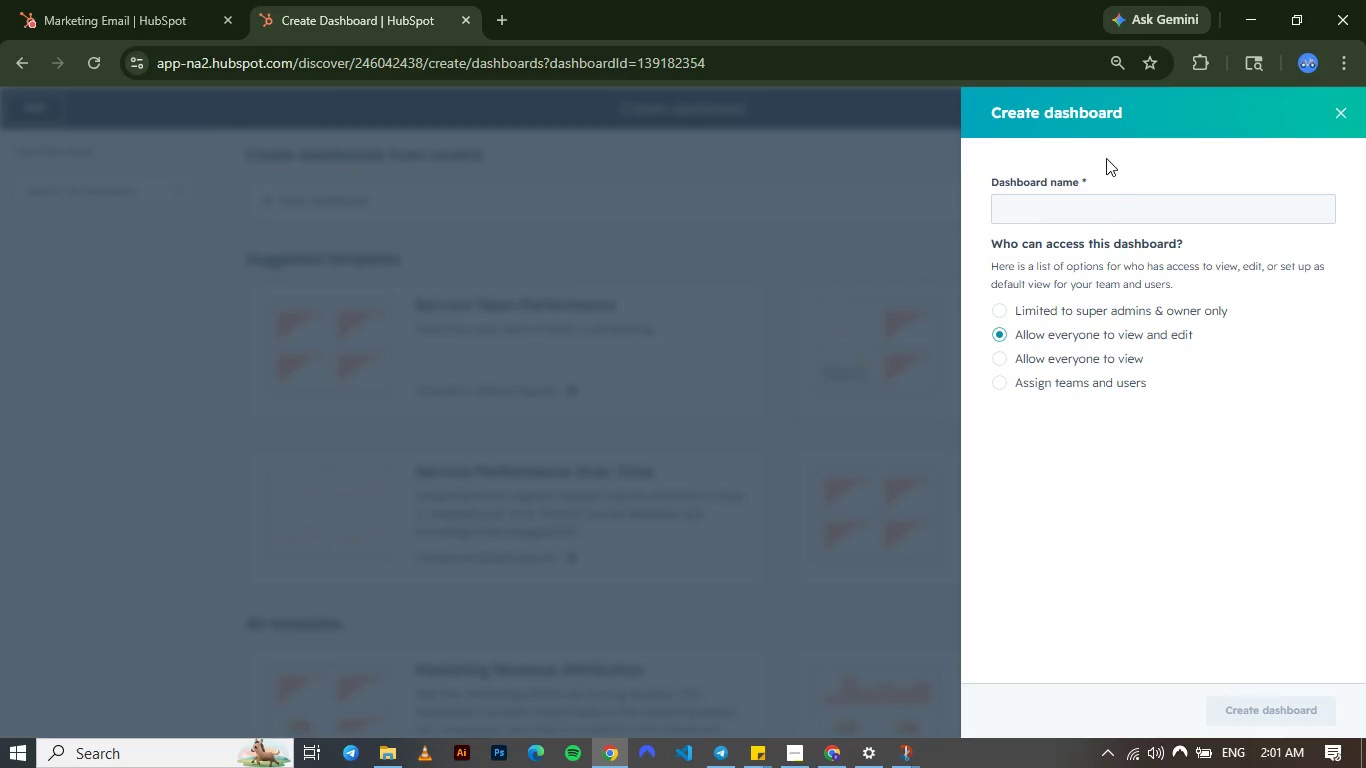 
wait(6.69)
 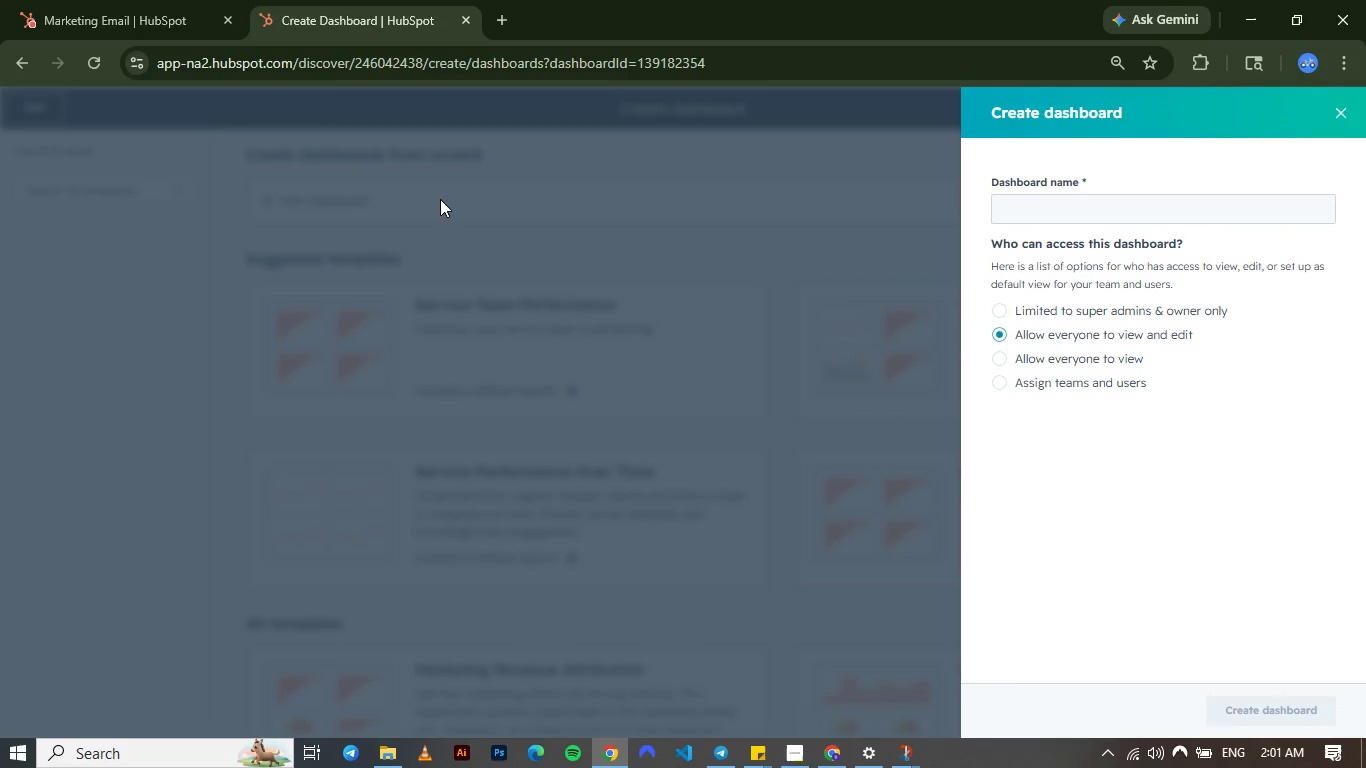 
left_click([1080, 212])
 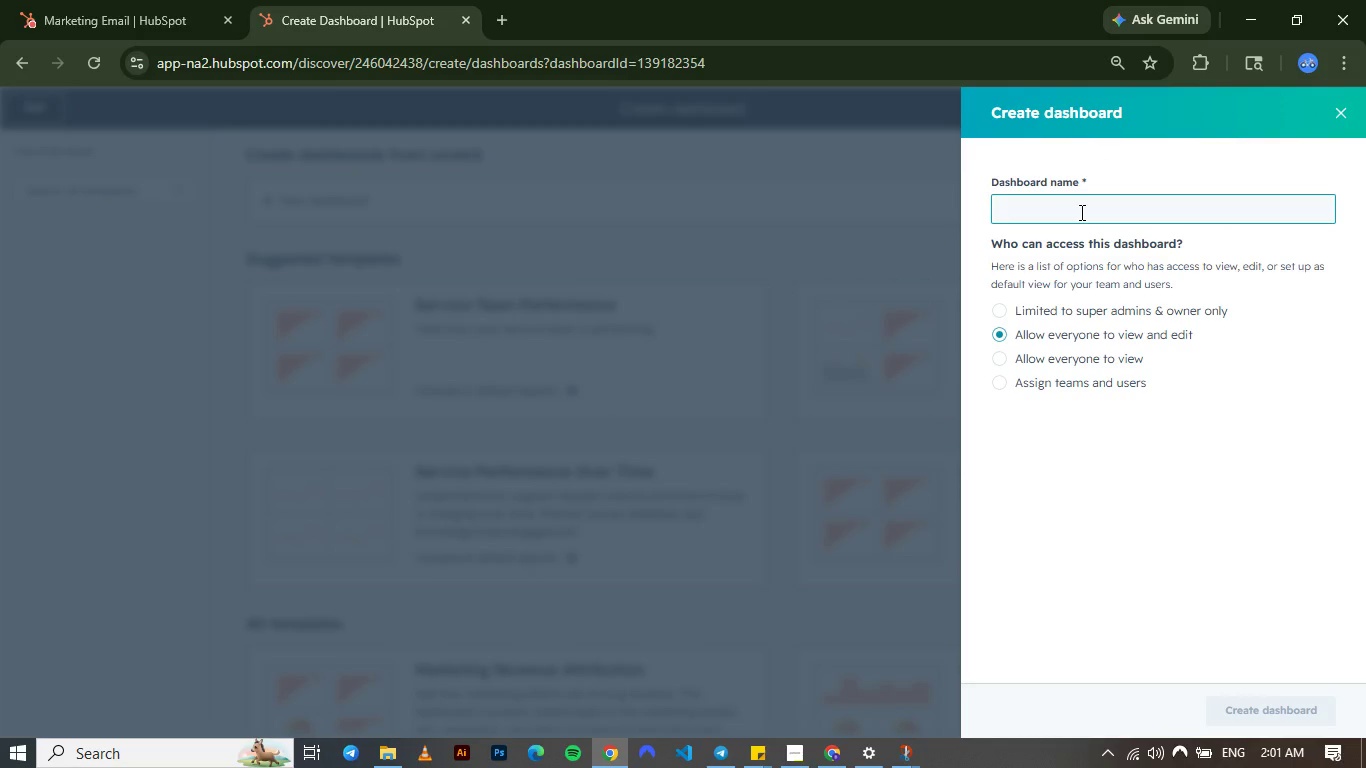 
type(emil)
key(Backspace)
key(Backspace)
type(ail)
 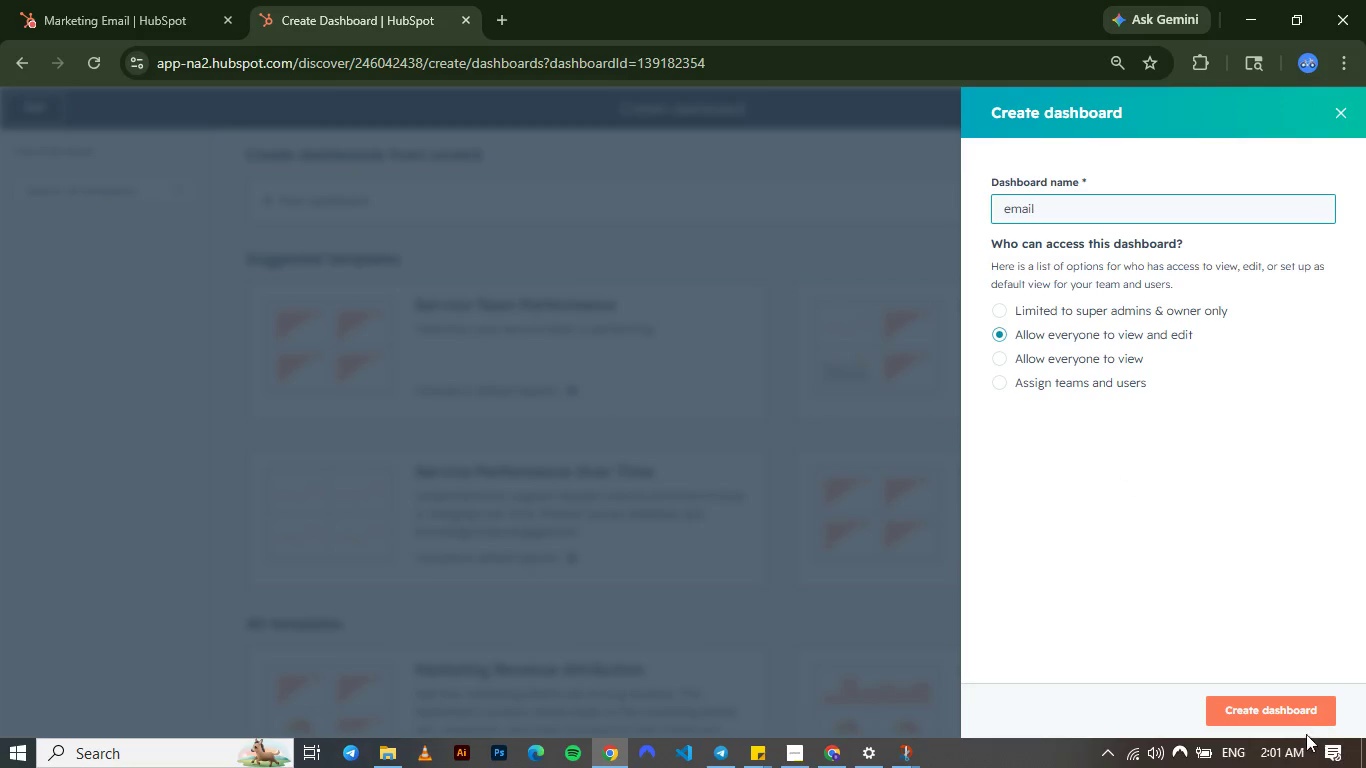 
left_click([1296, 715])
 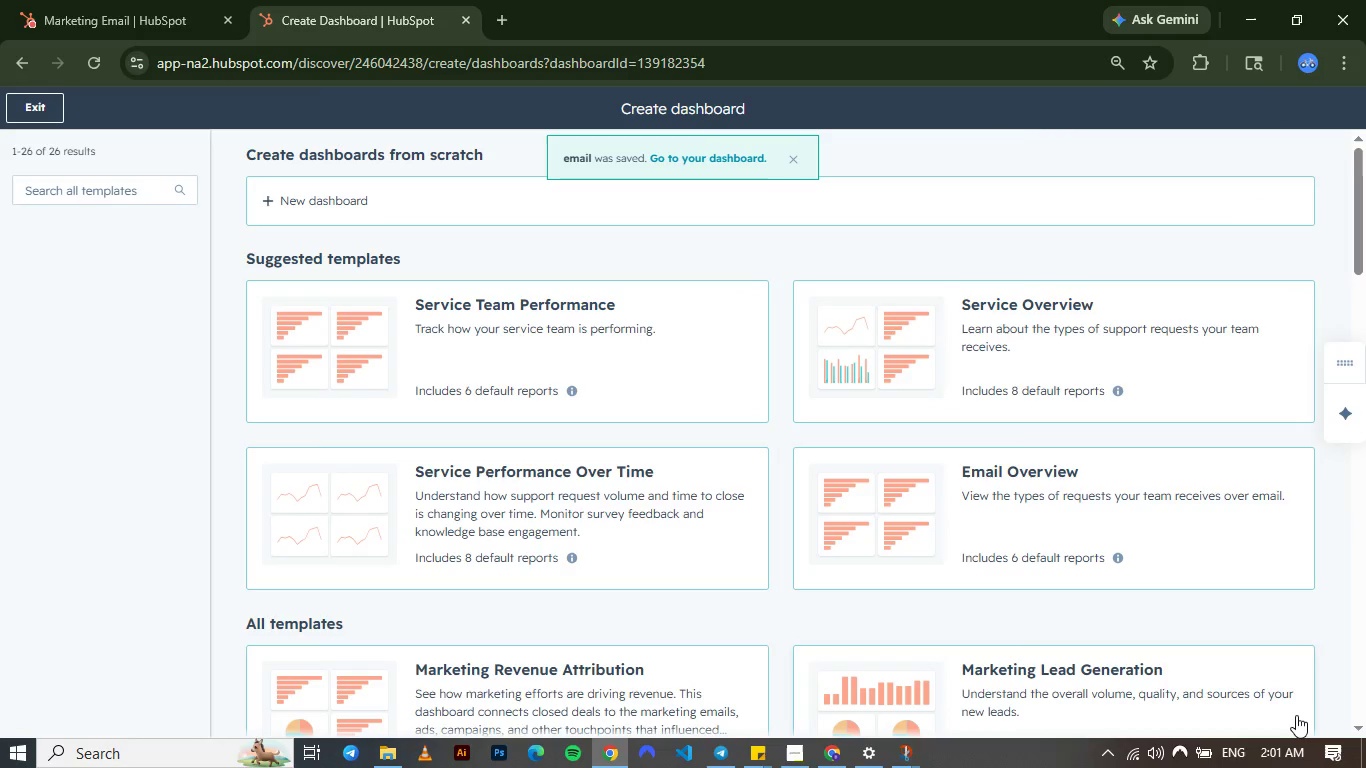 
left_click([682, 159])
 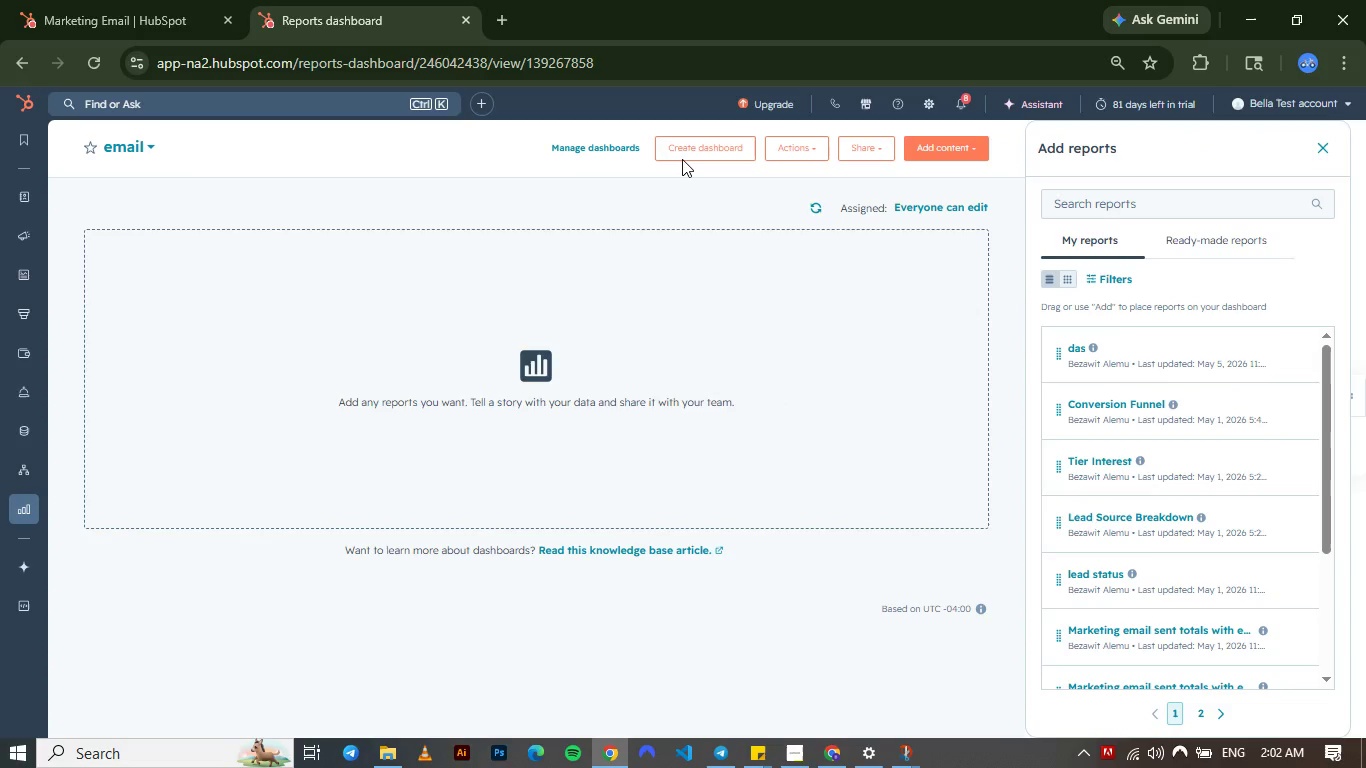 
wait(35.55)
 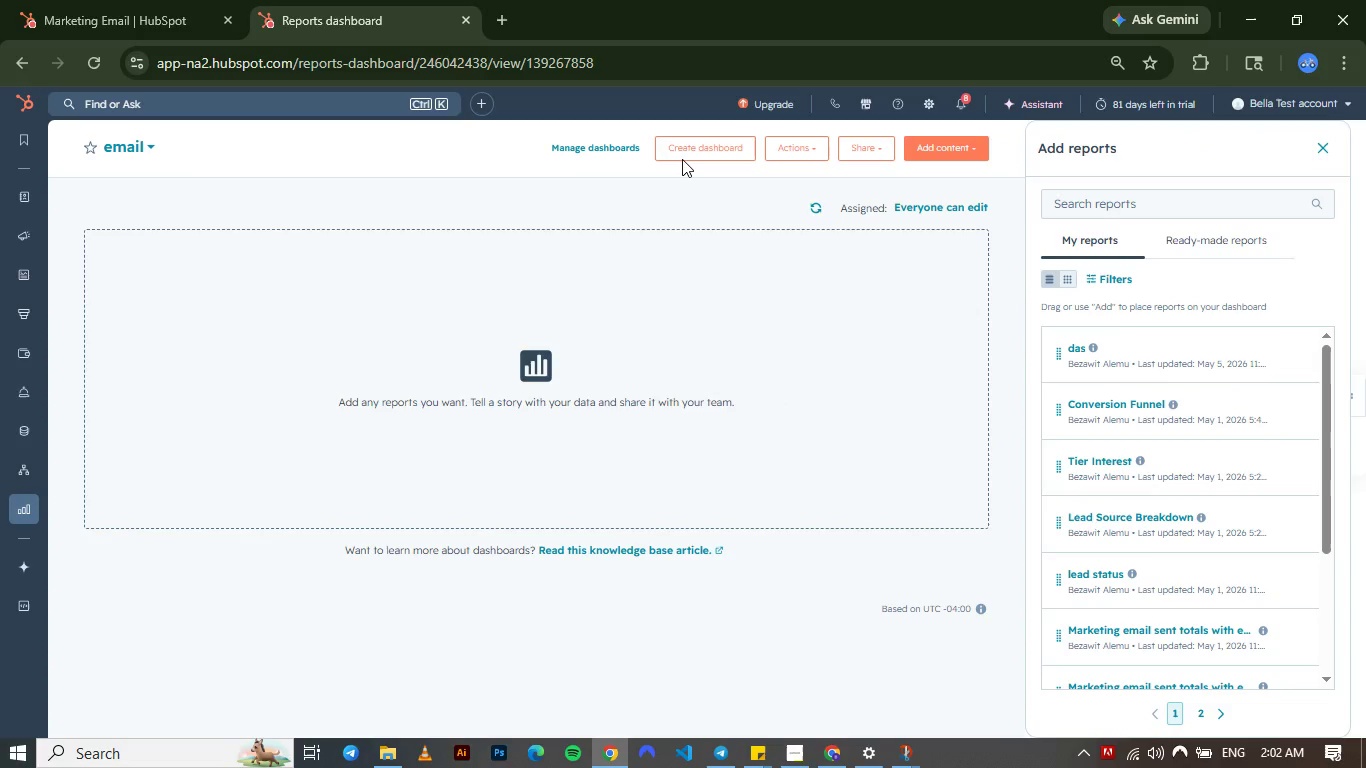 
left_click([796, 143])
 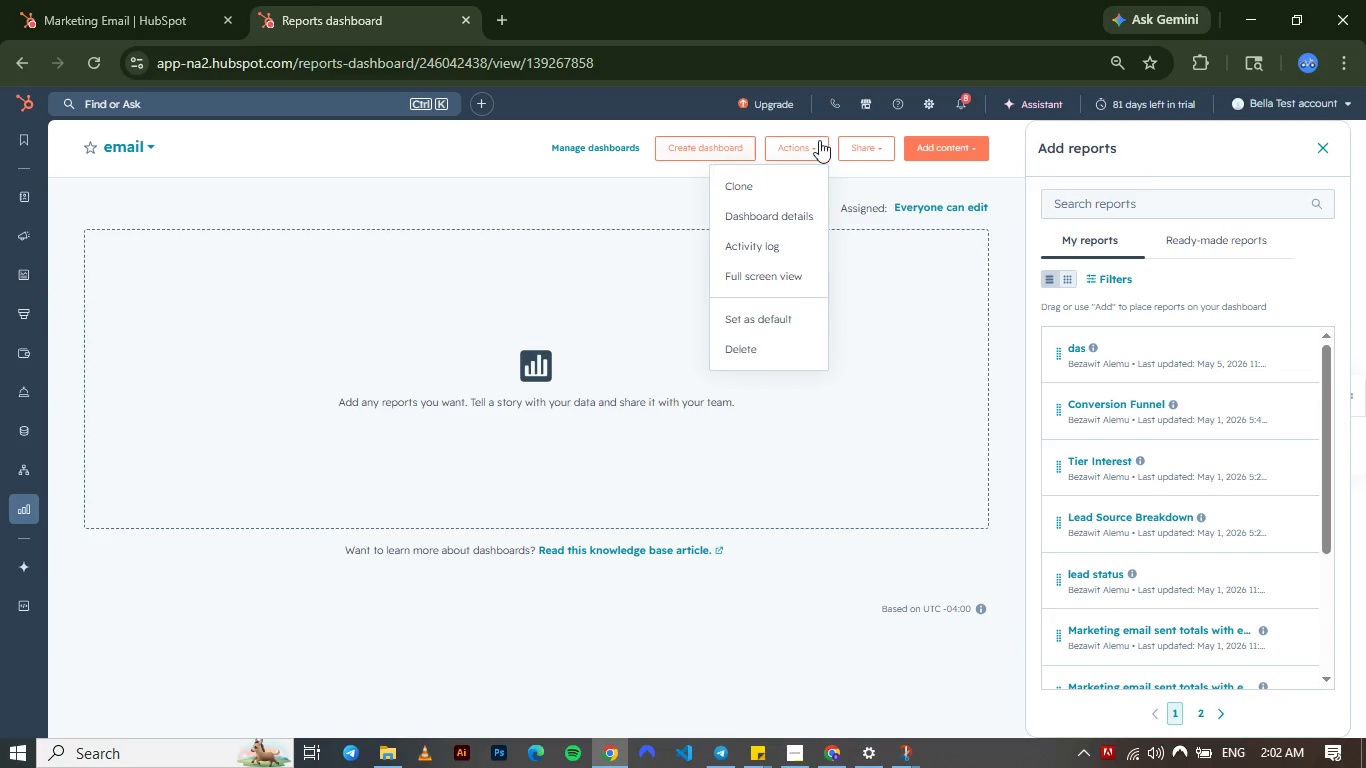 
left_click([928, 151])
 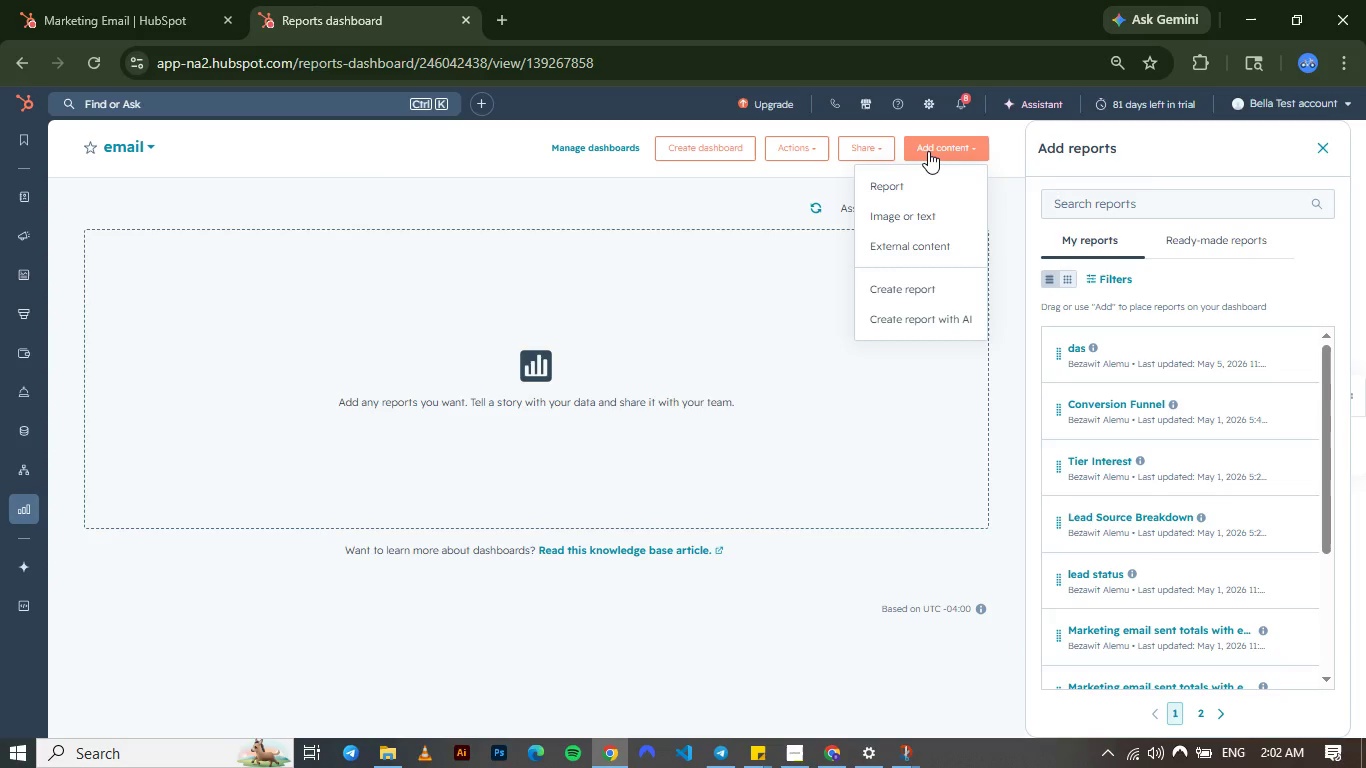 
wait(34.55)
 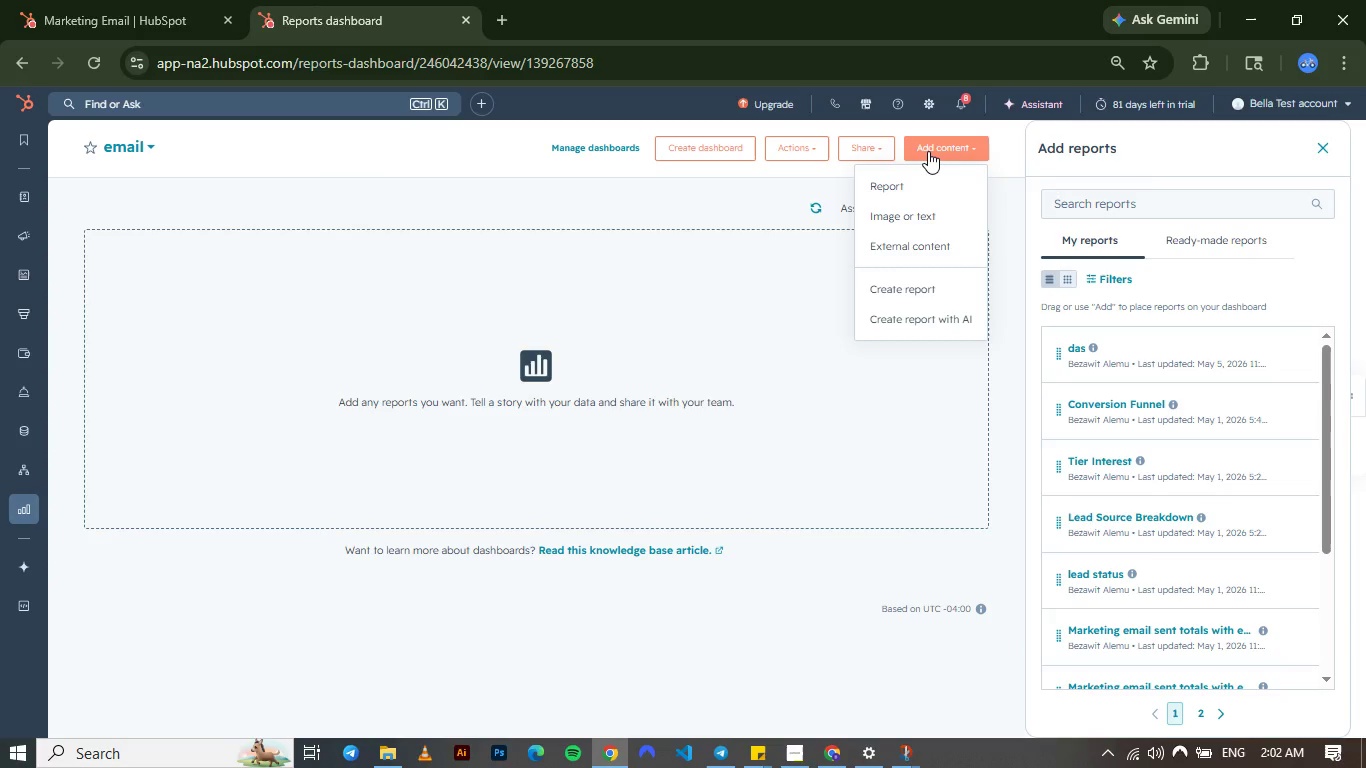 
left_click([1253, 233])
 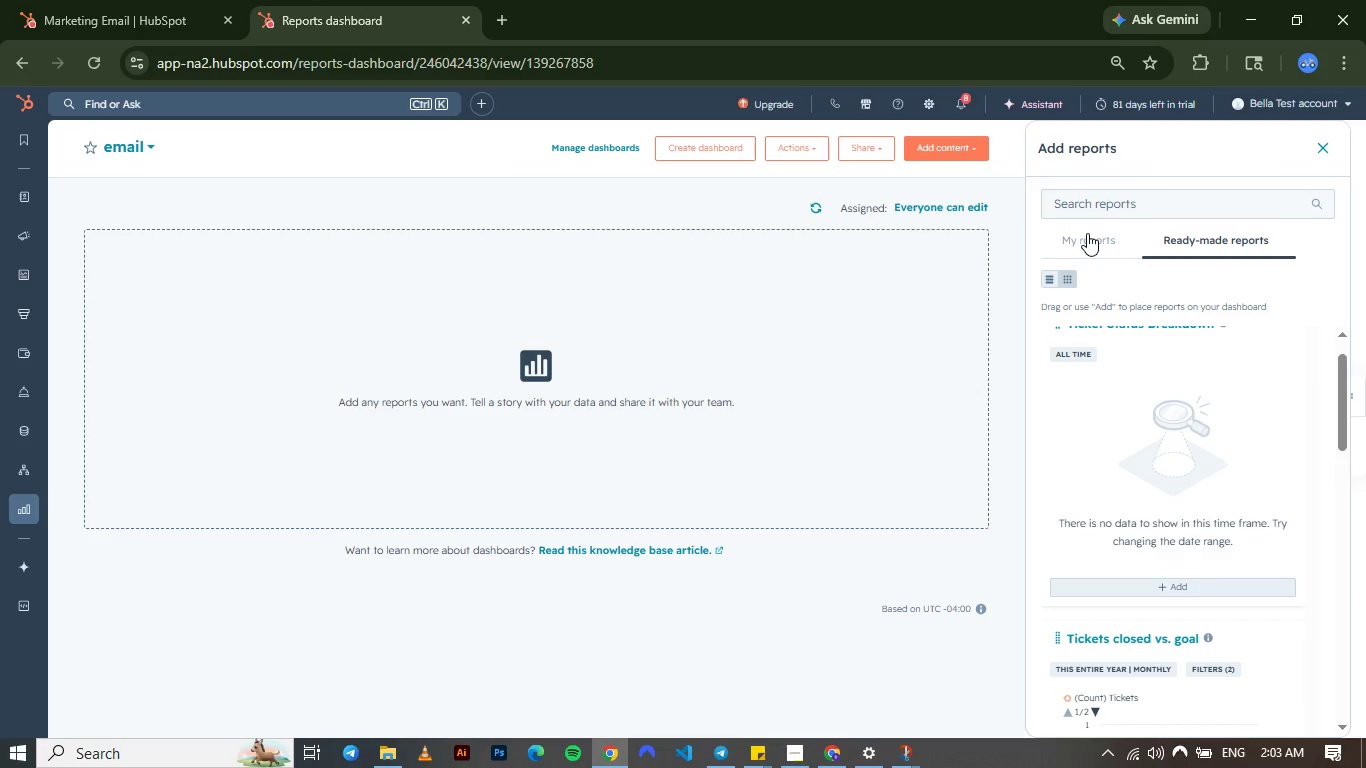 
wait(27.09)
 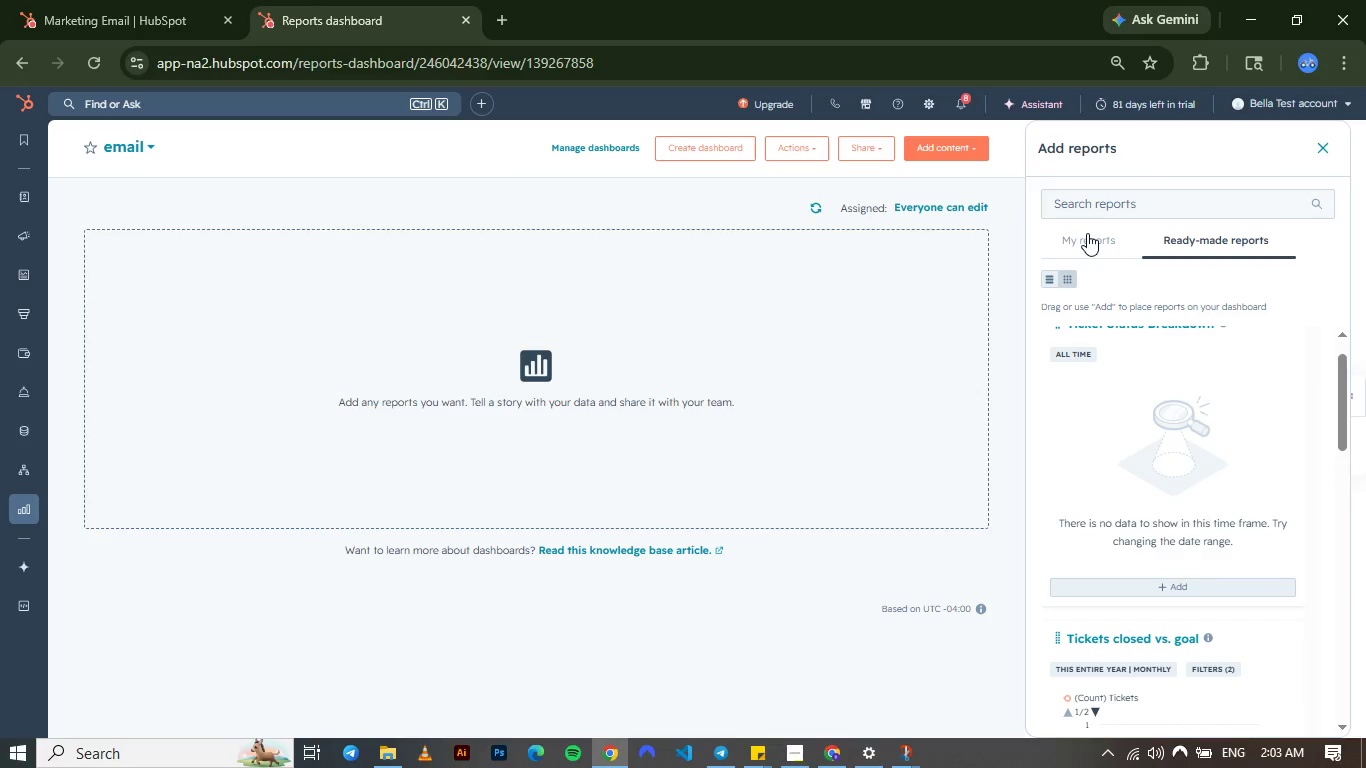 
left_click([1135, 214])
 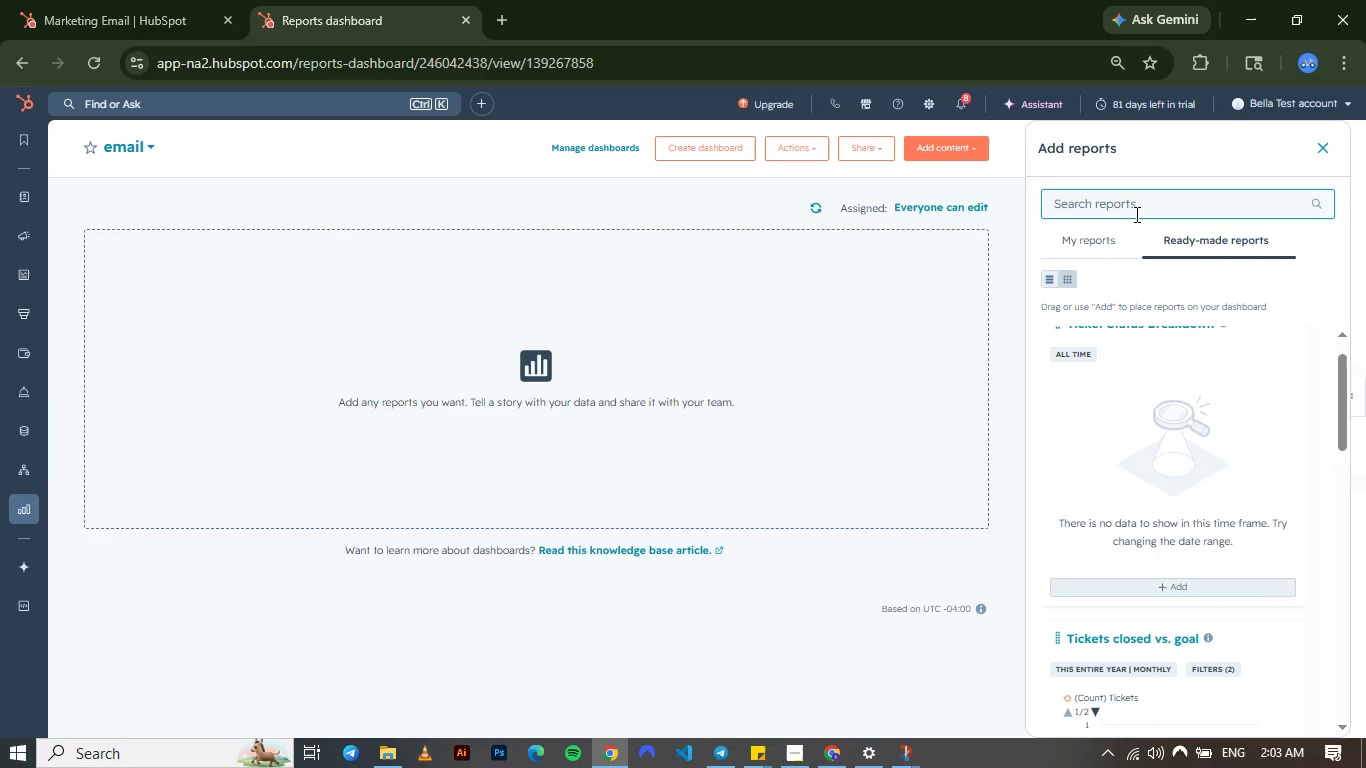 
type(email)
 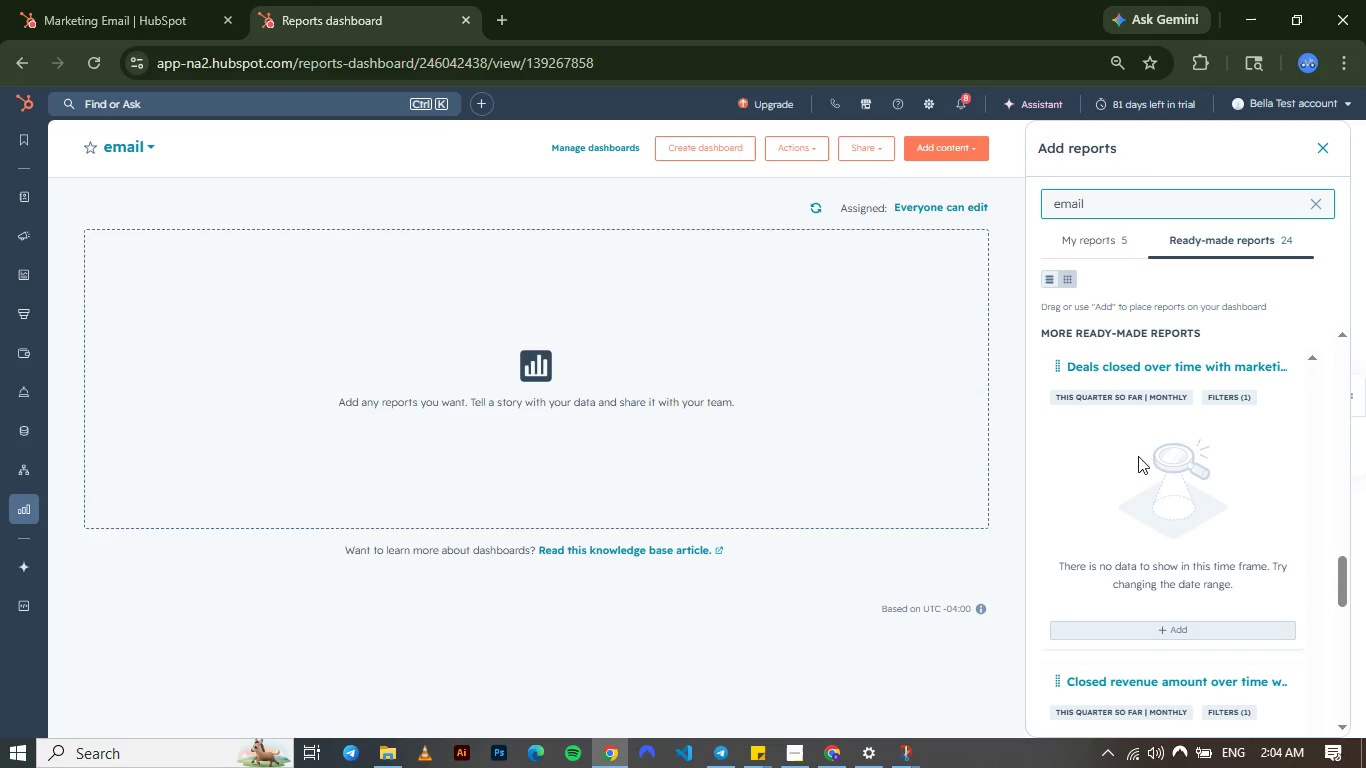 
wait(52.91)
 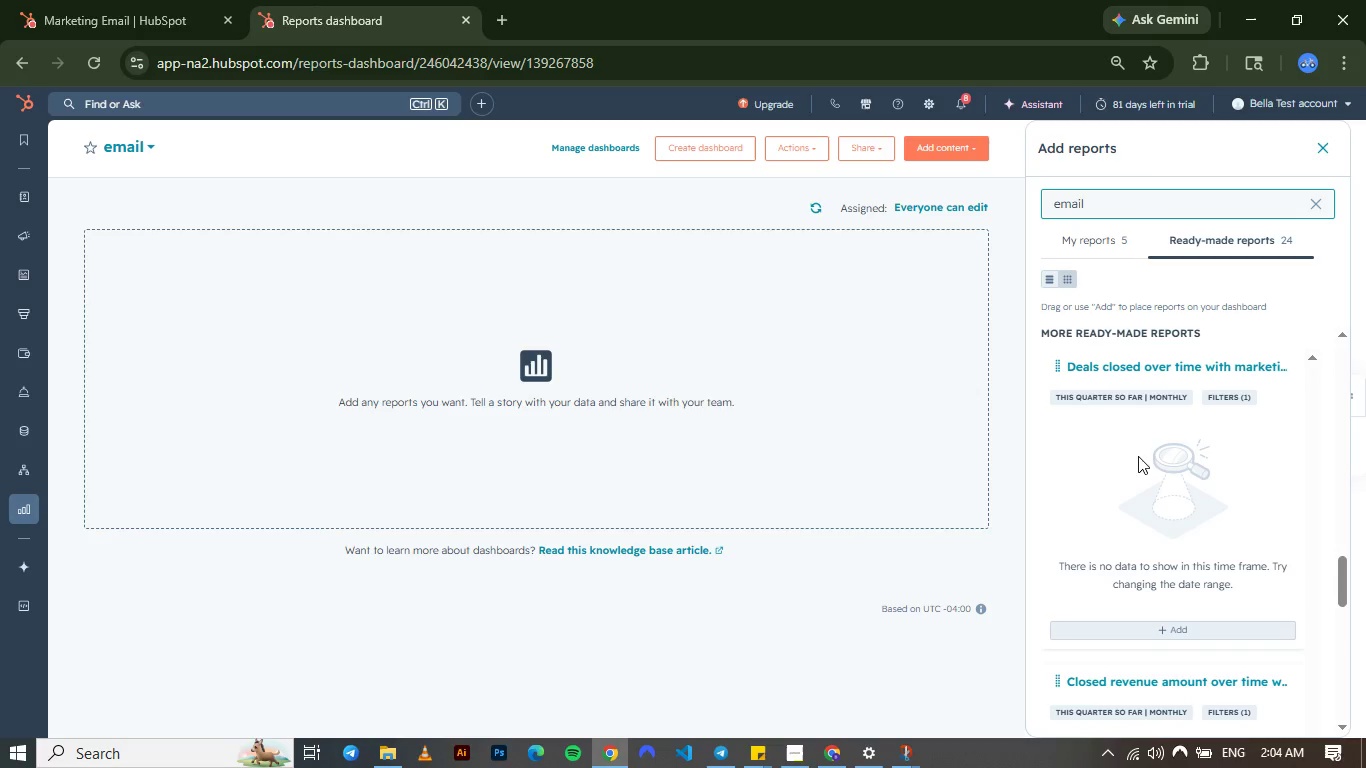 
left_click([1094, 233])
 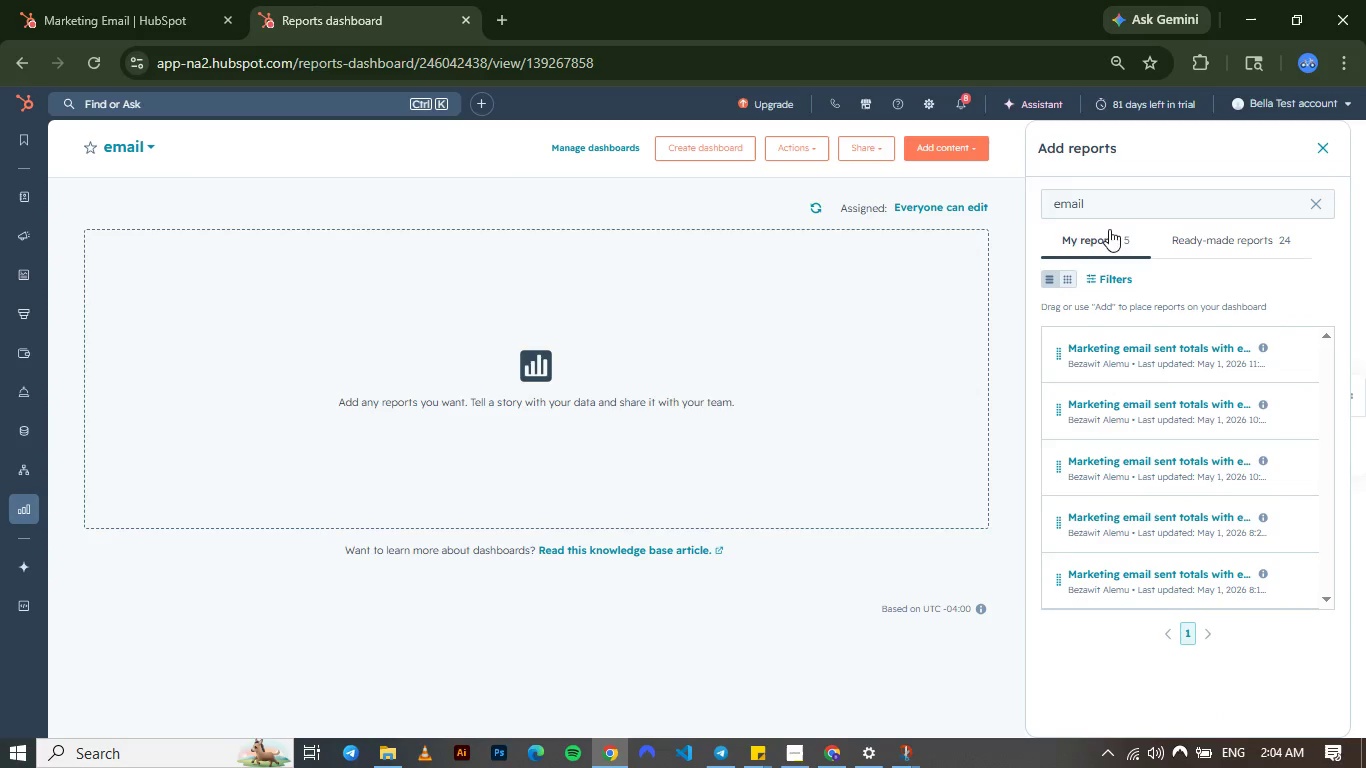 
left_click([1214, 254])
 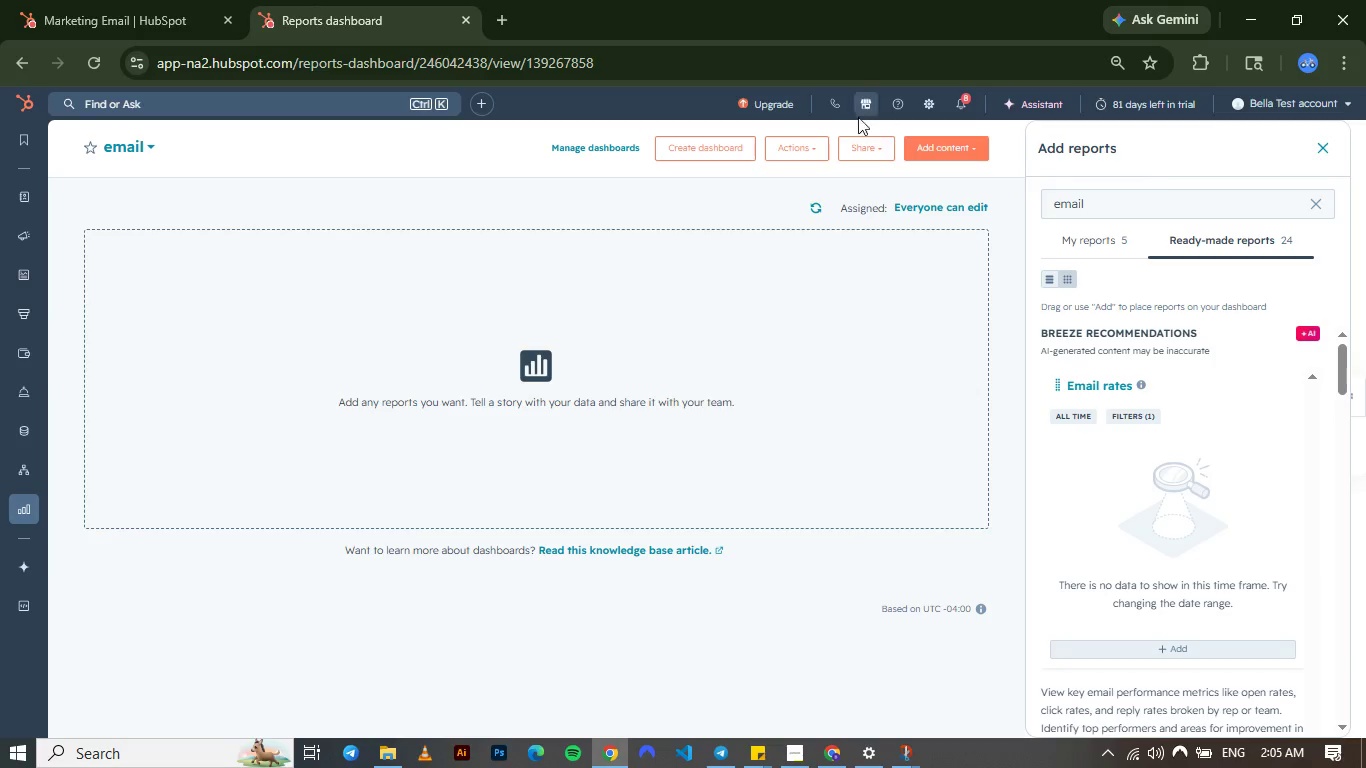 
wait(53.75)
 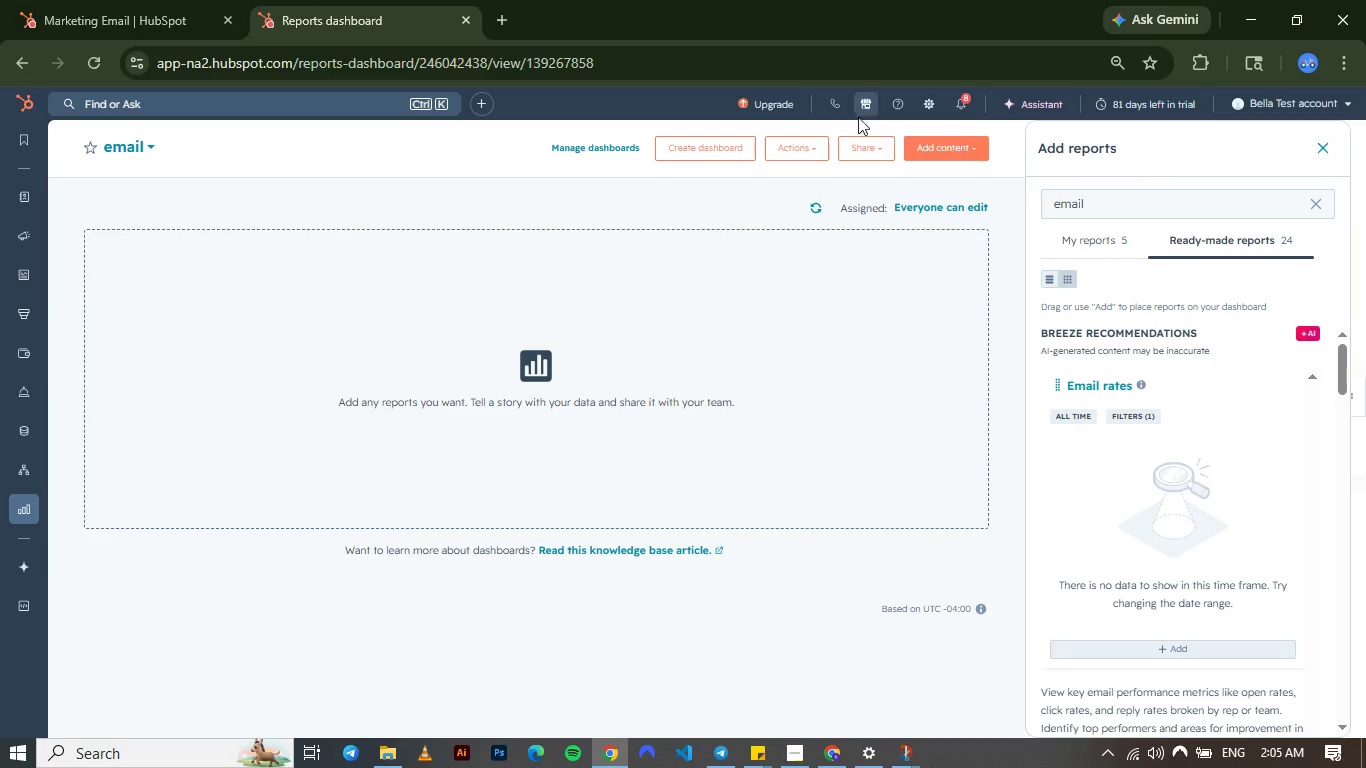 
hold_key(key=ShiftLeft, duration=0.42)
 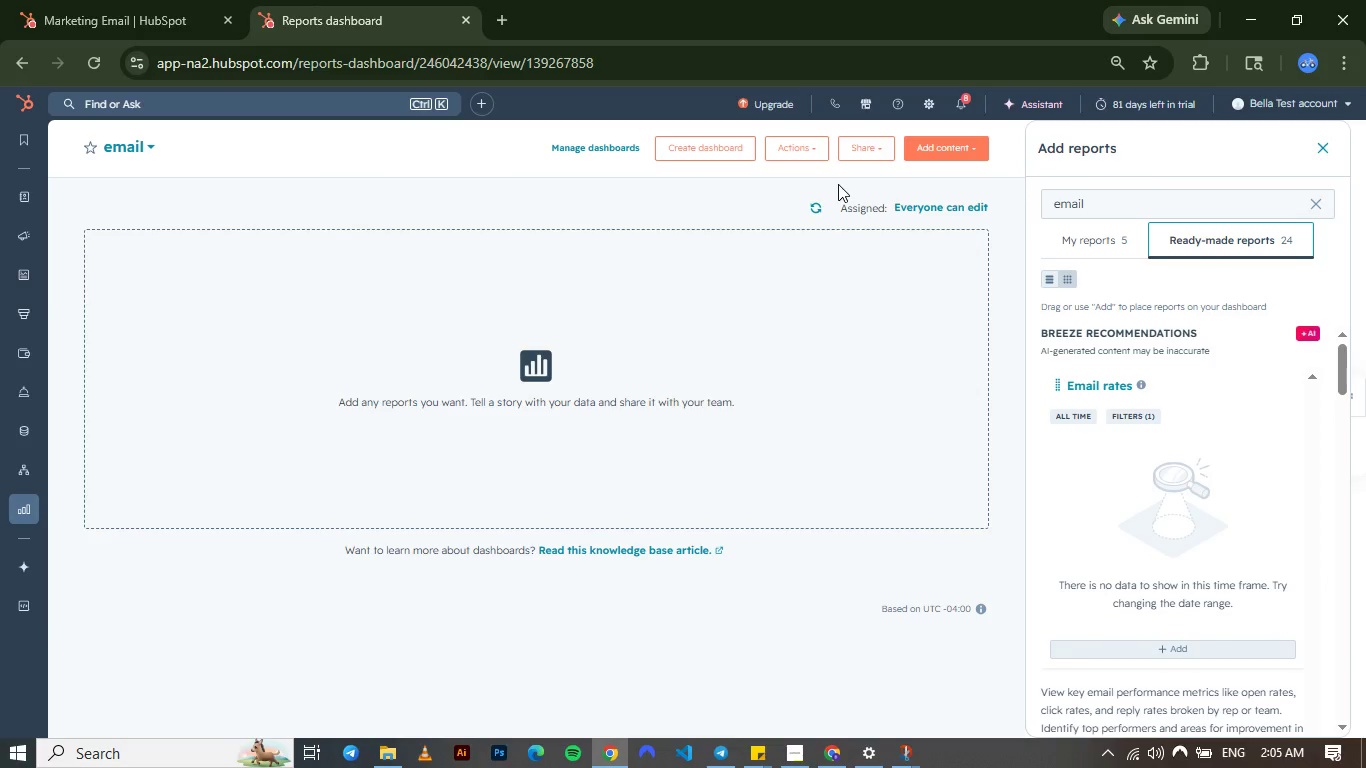 
key(Shift+ShiftLeft)
 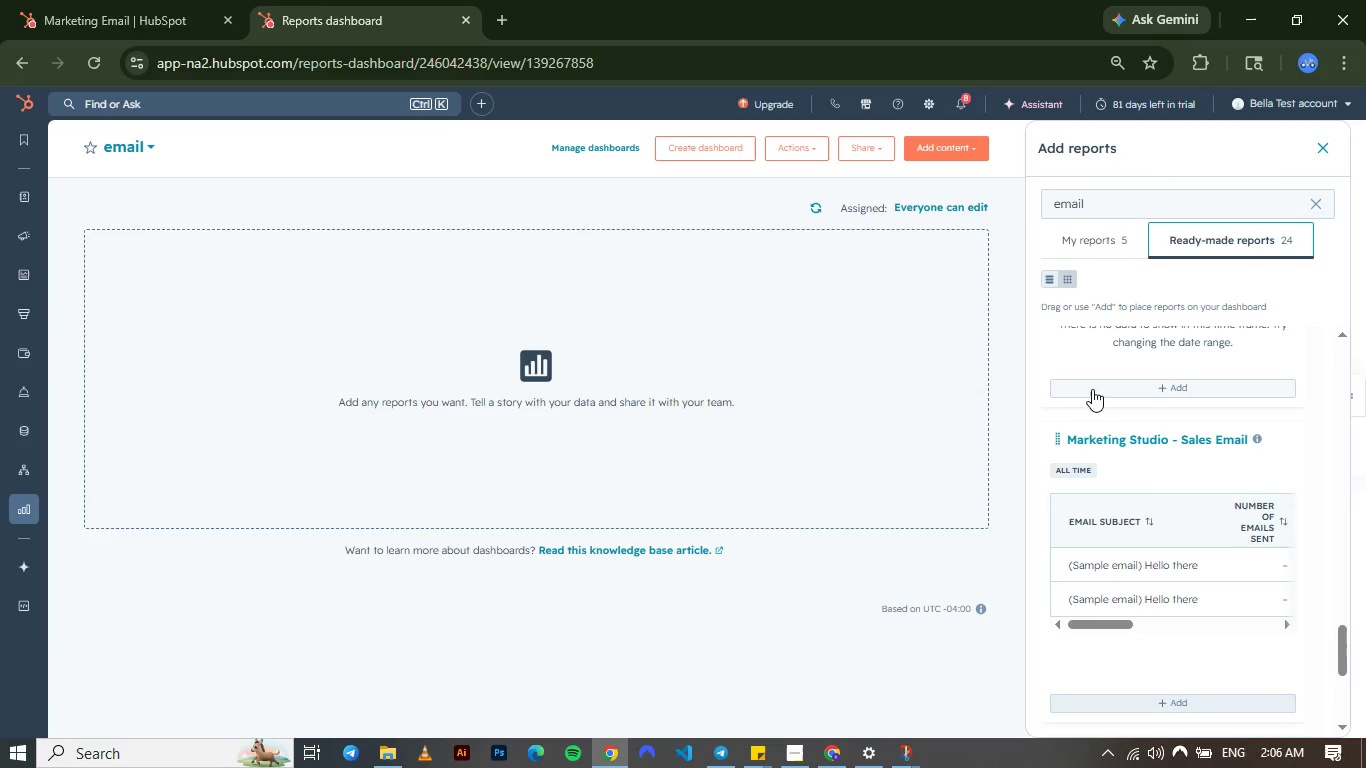 
wait(47.61)
 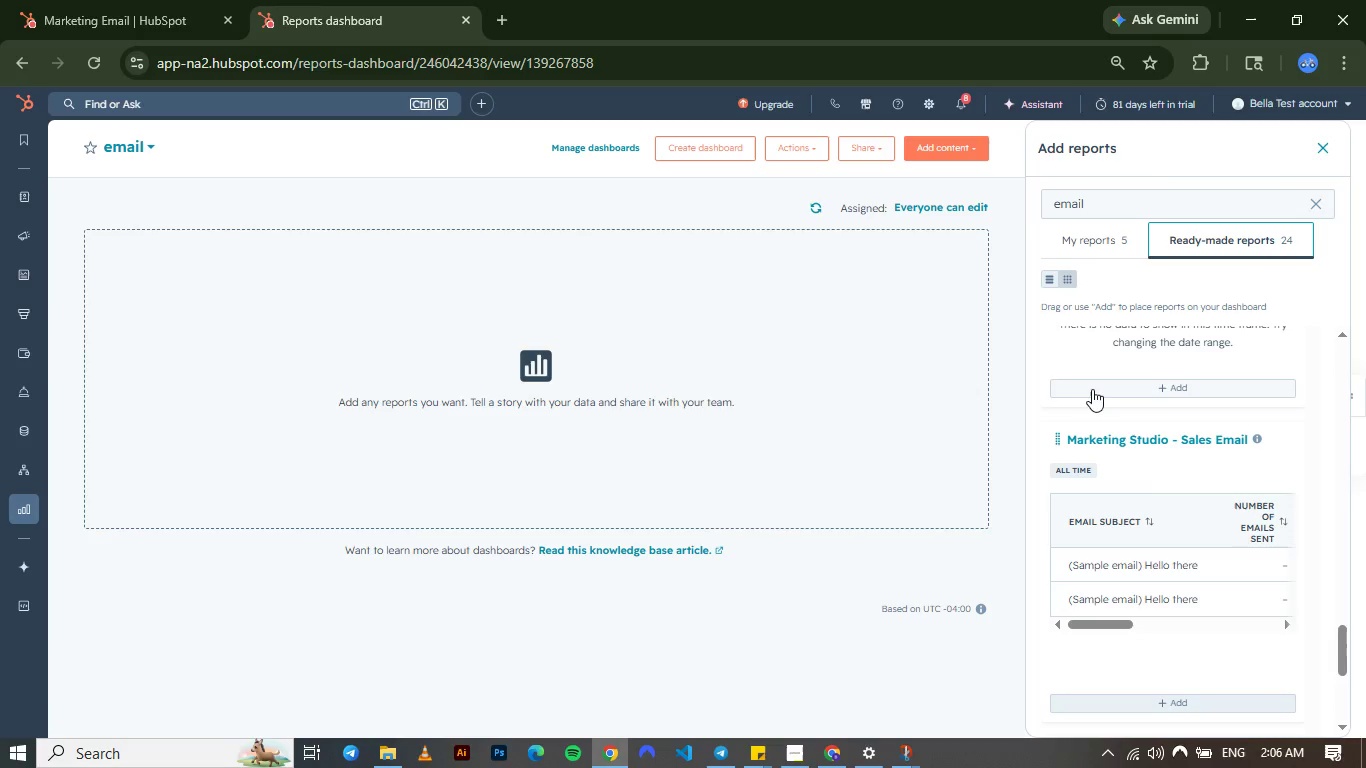 
left_click([1096, 235])
 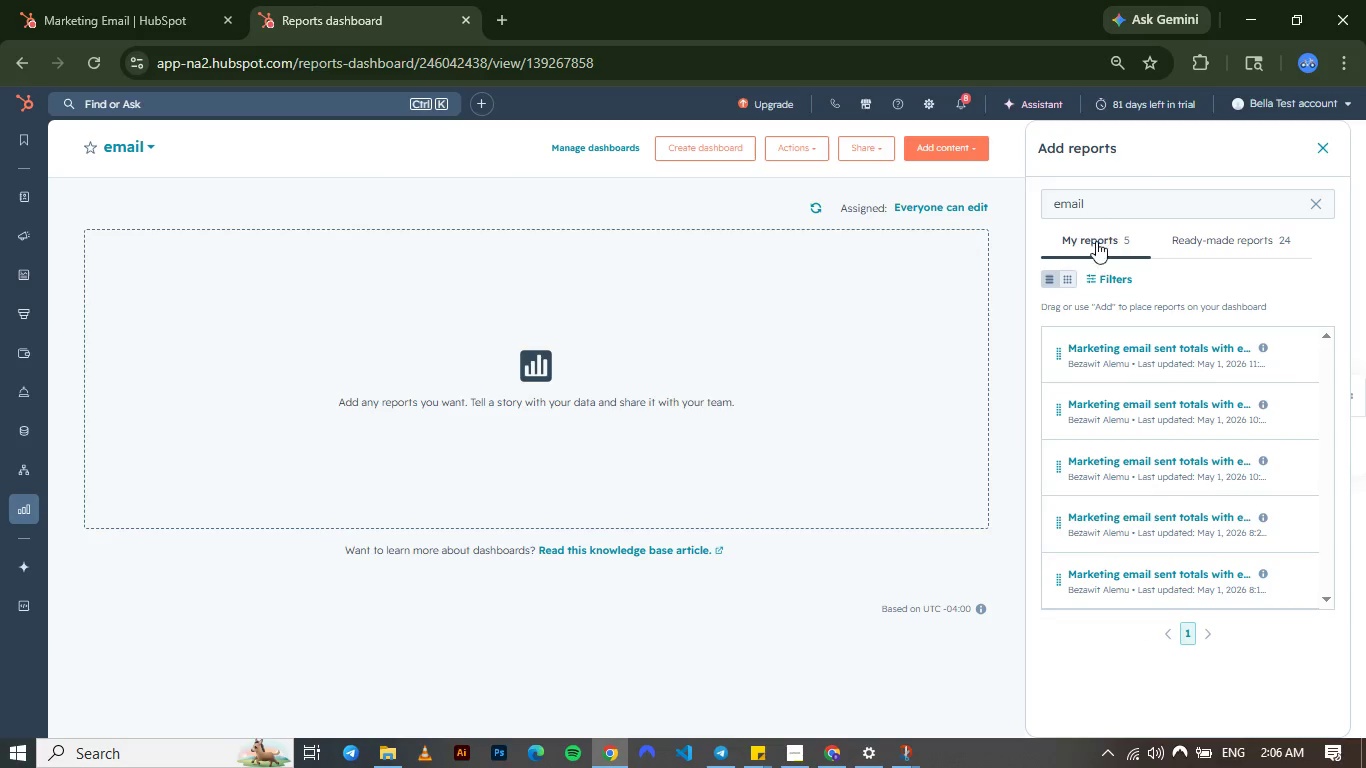 
left_click([1093, 274])
 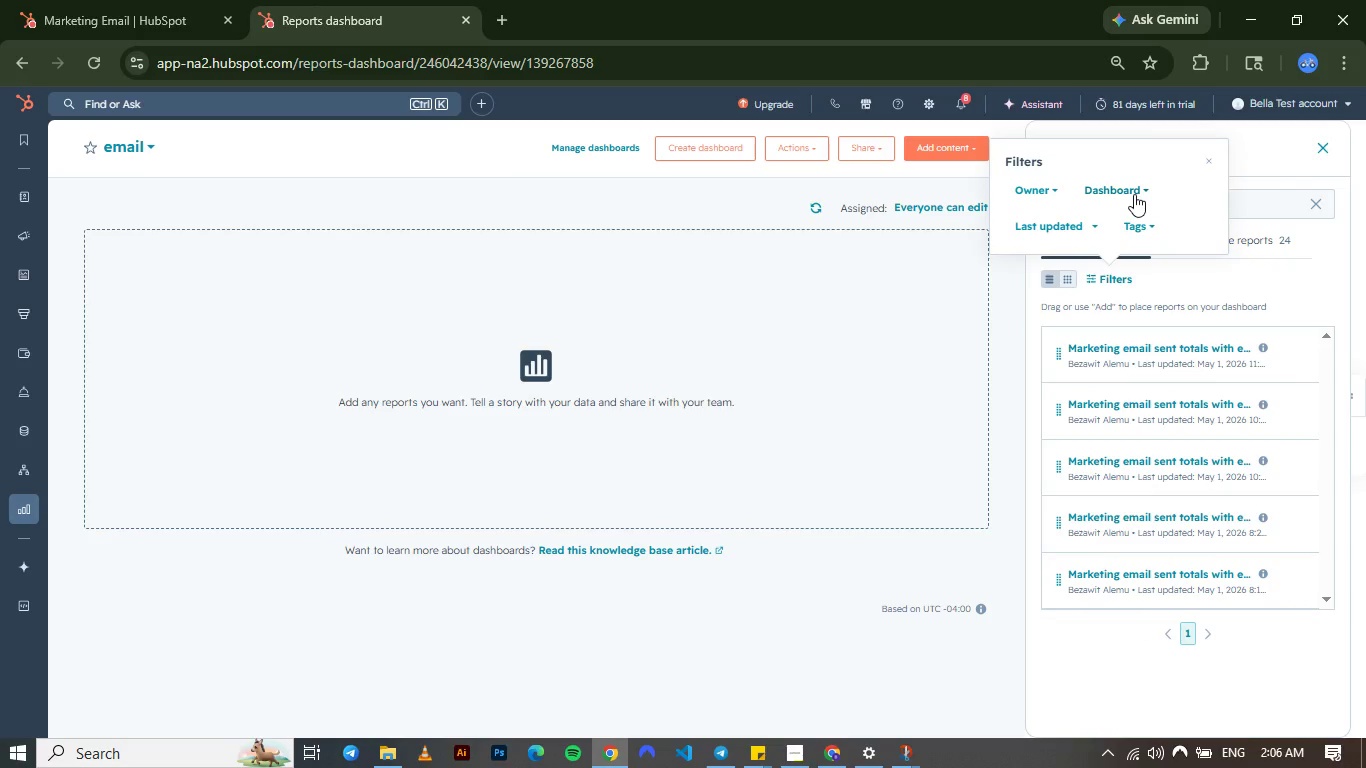 
left_click([1134, 194])
 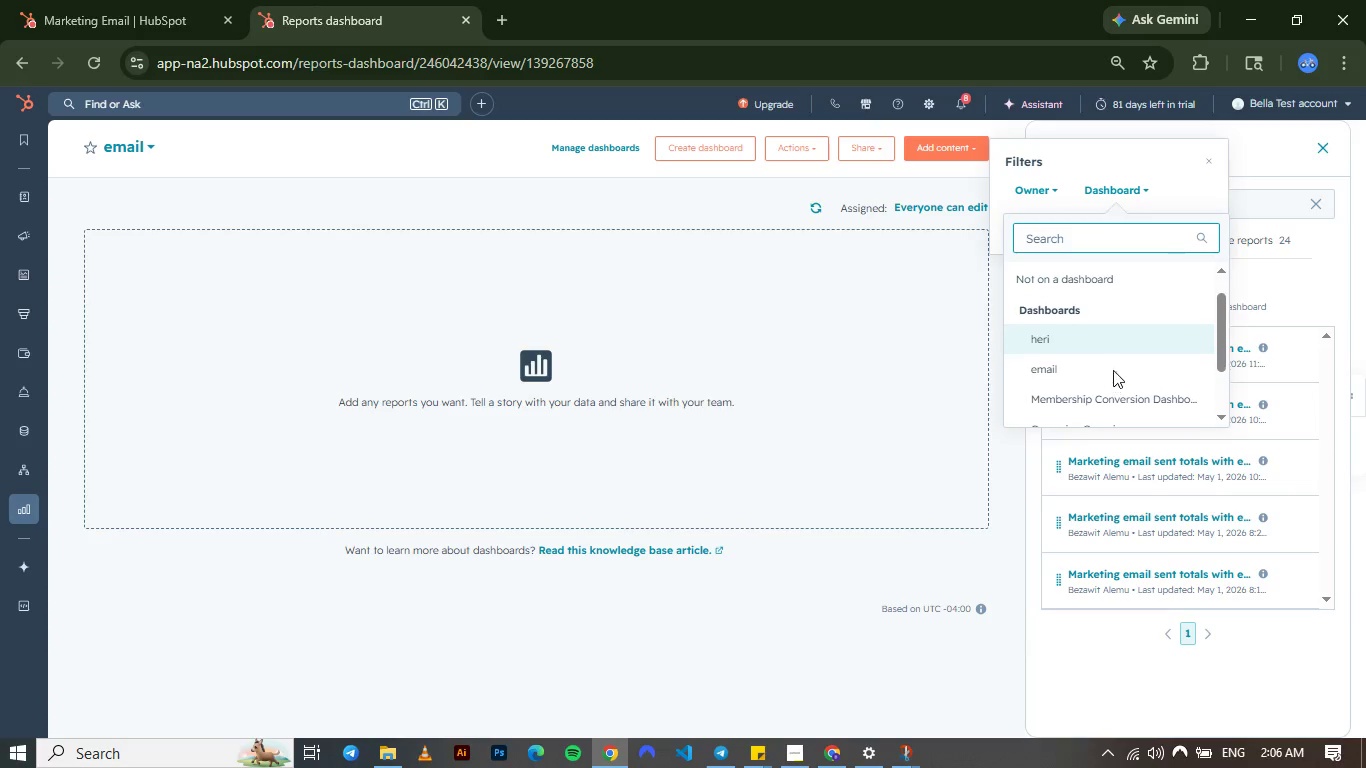 
left_click([1074, 364])
 